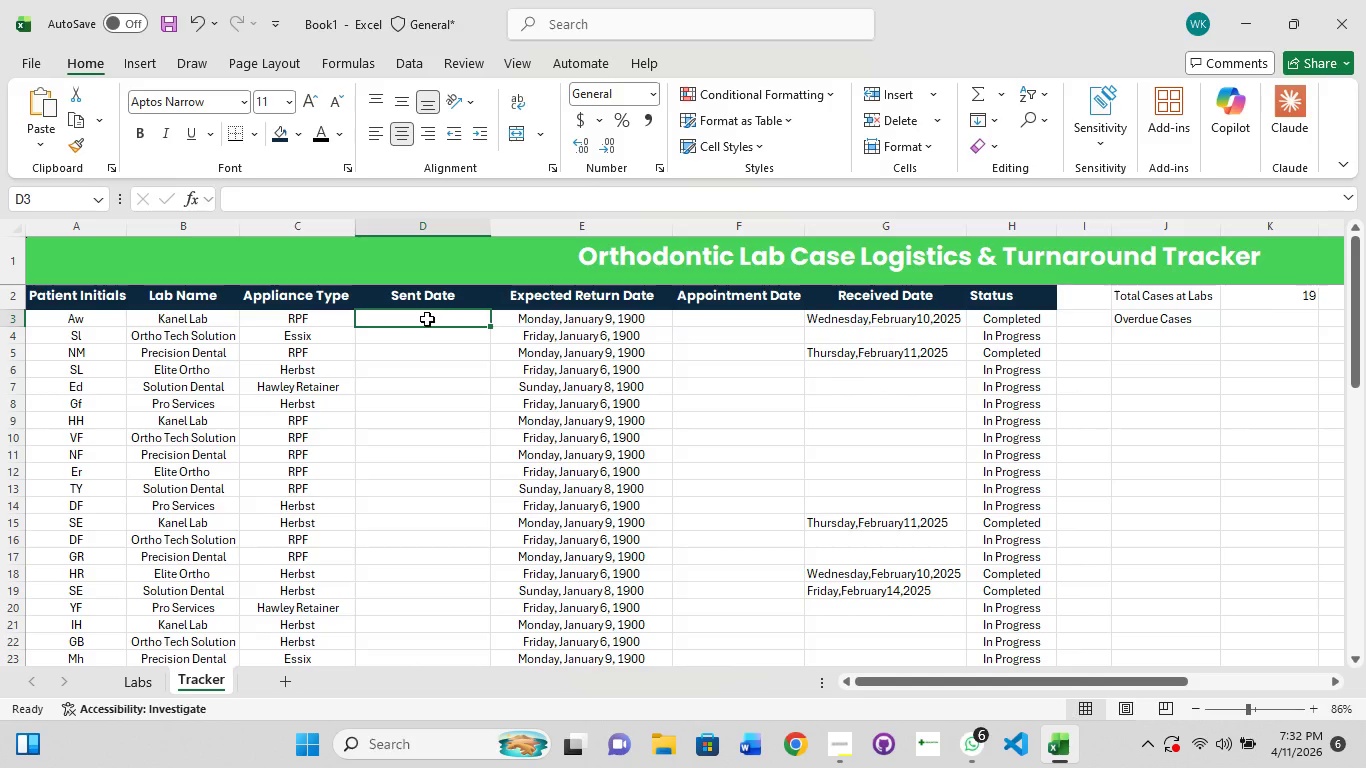 
left_click([427, 319])
 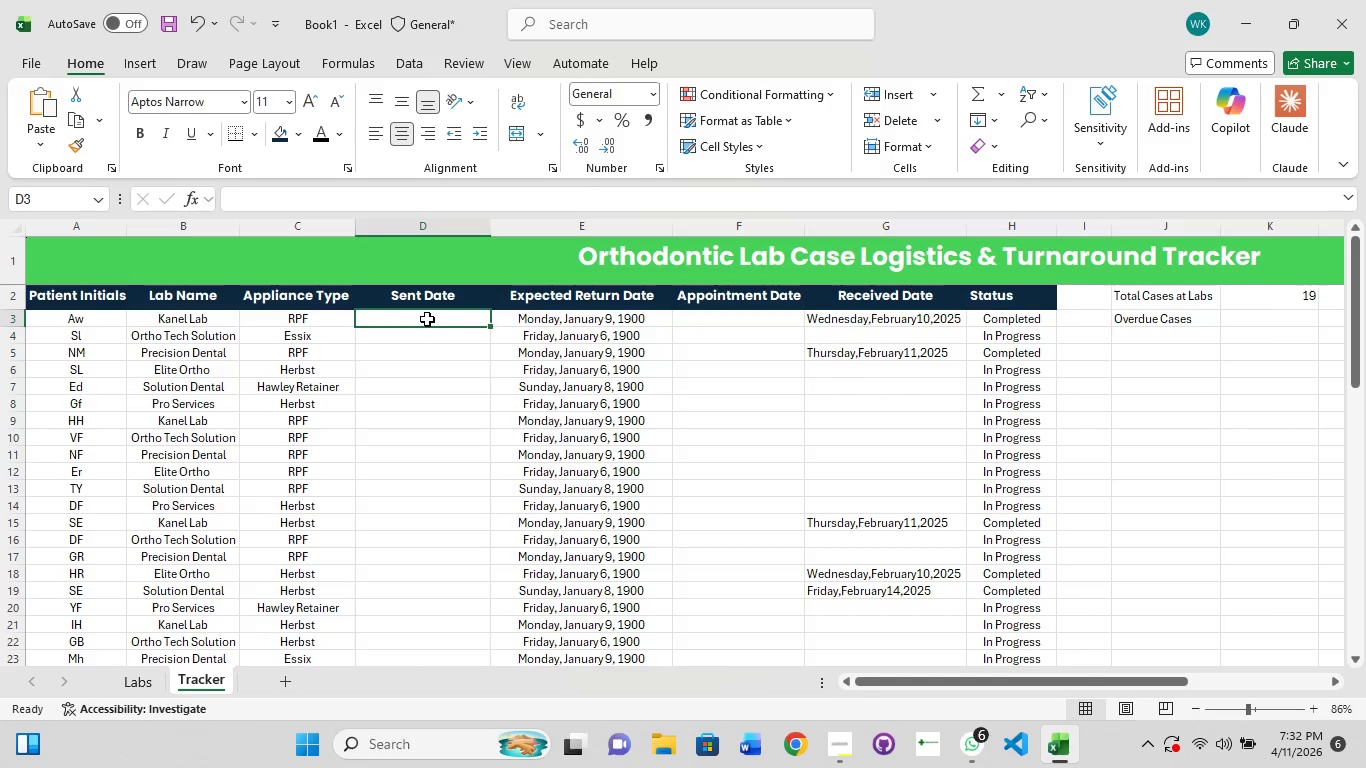 
left_click([427, 319])
 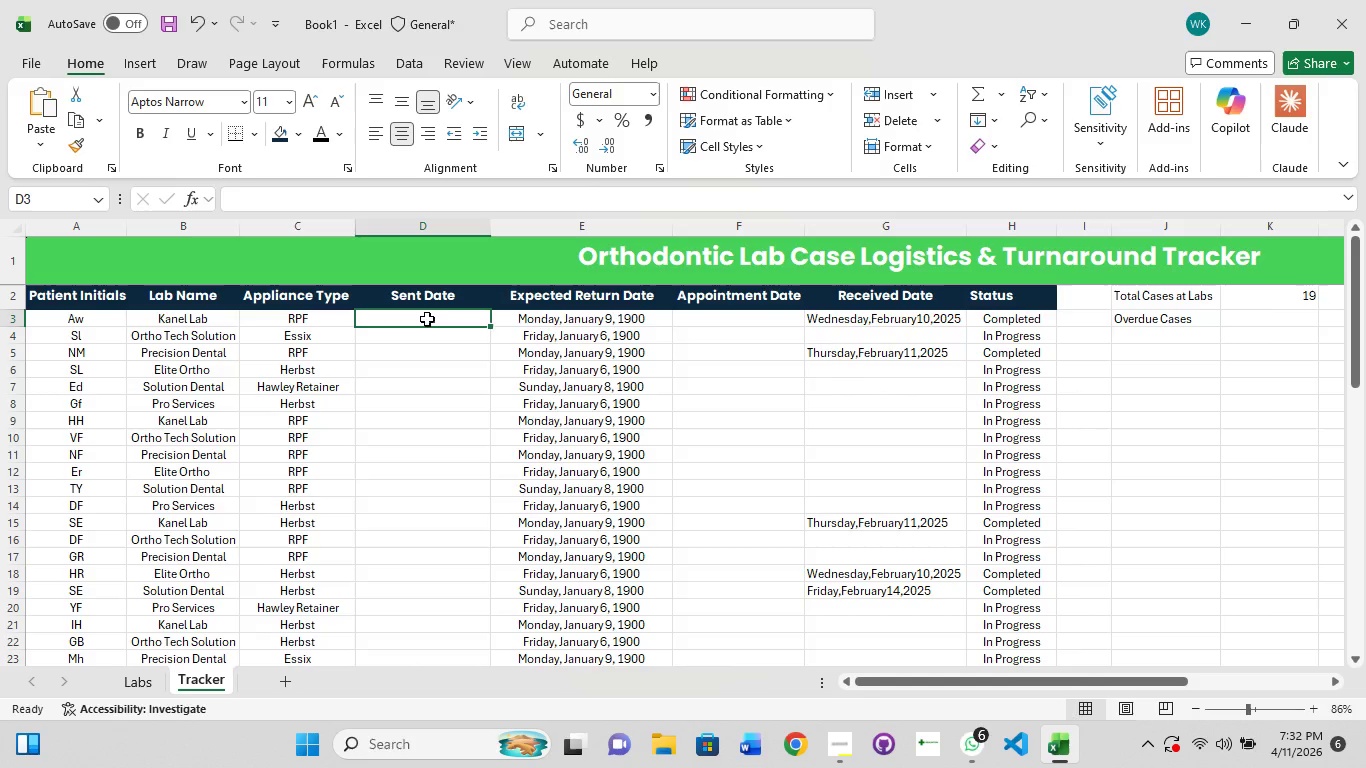 
double_click([427, 319])
 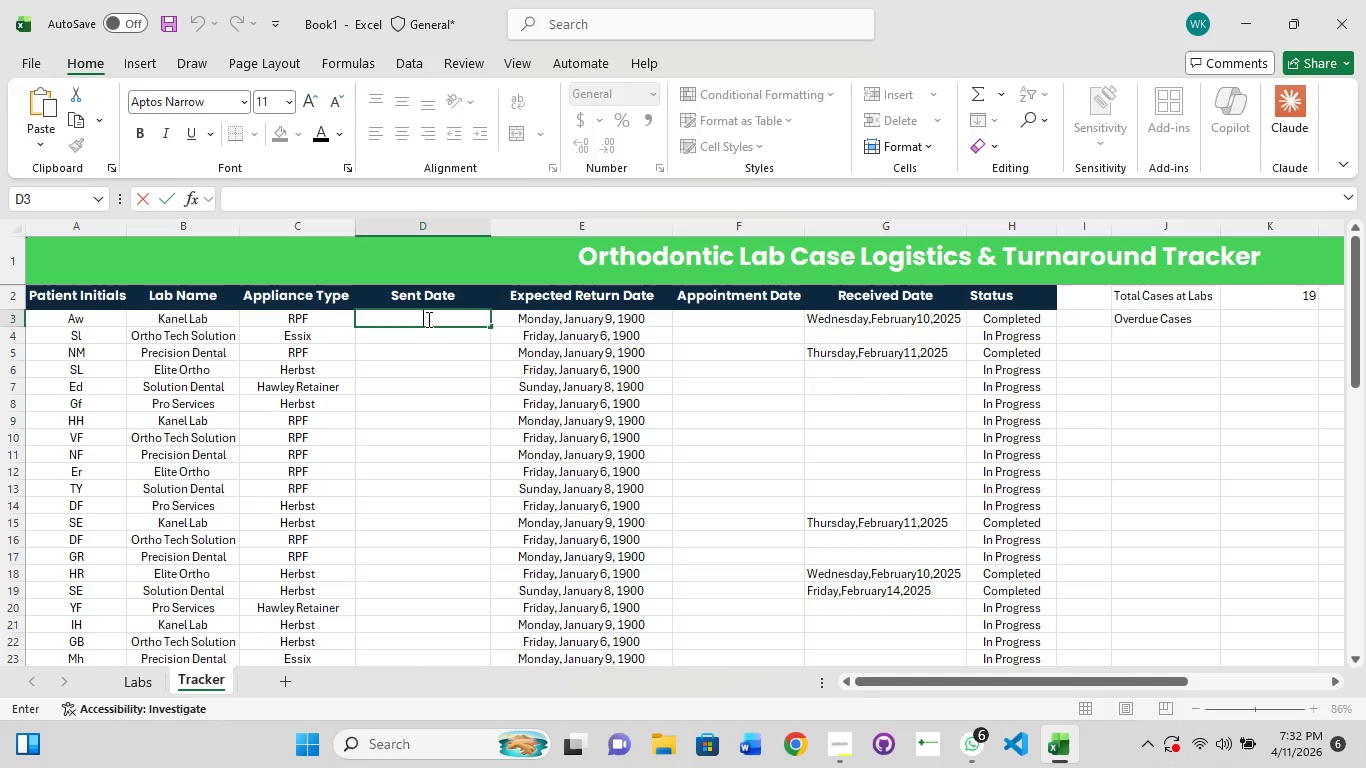 
left_click([427, 319])
 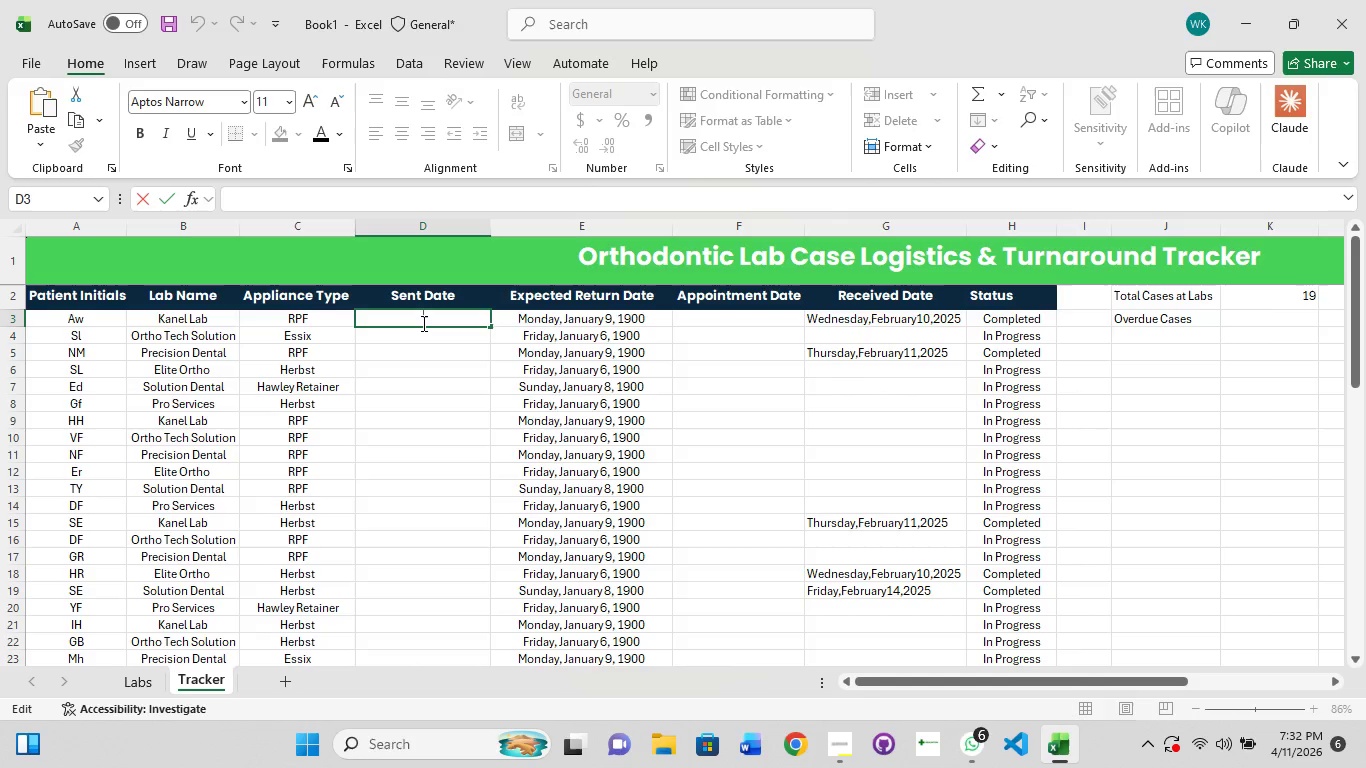 
wait(13.89)
 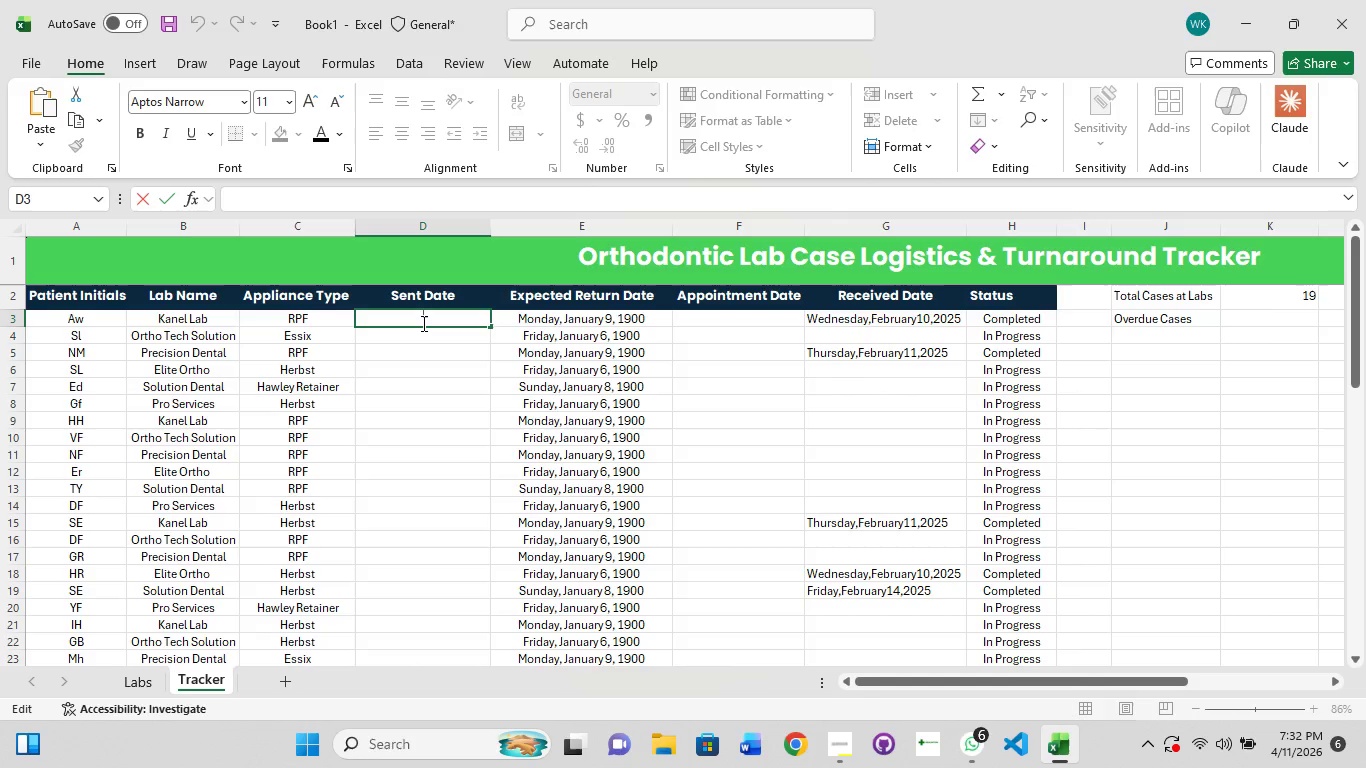 
type(12/5/2025)
 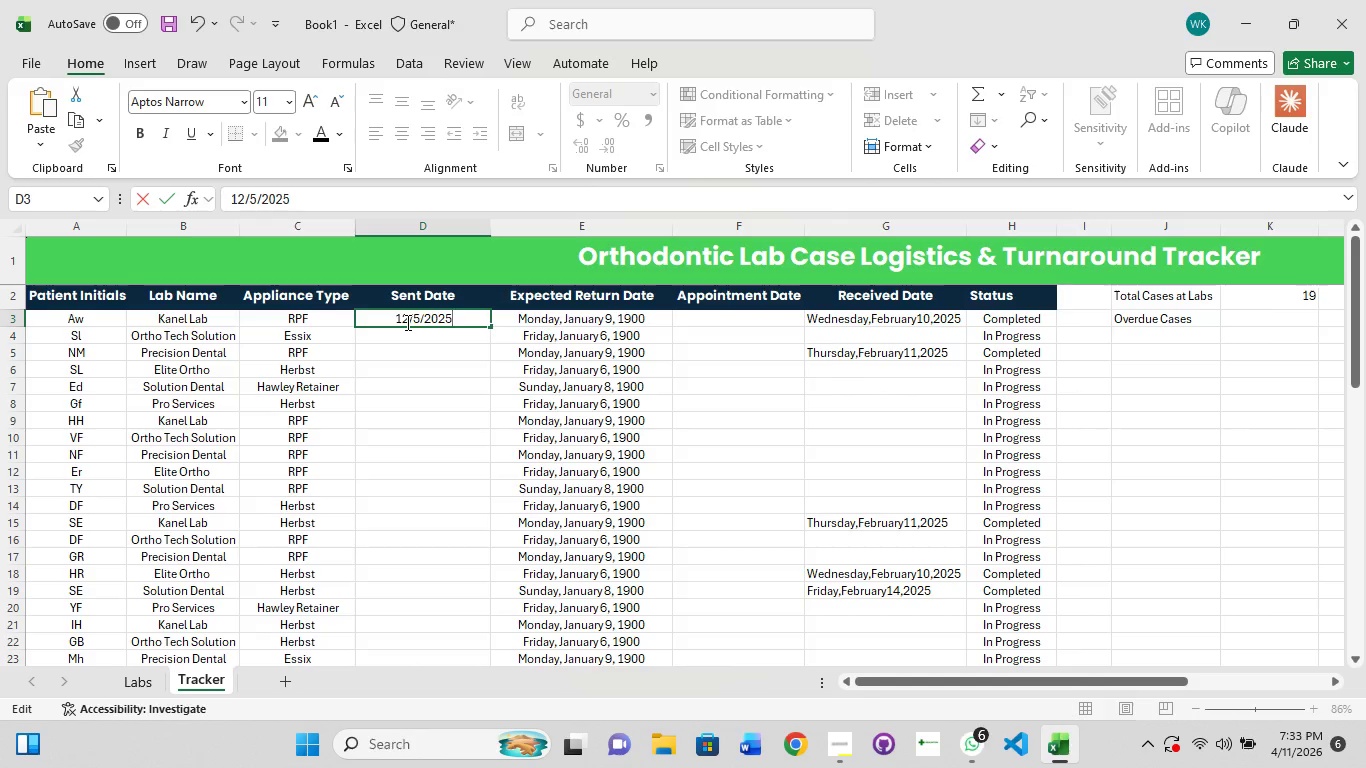 
key(Enter)
 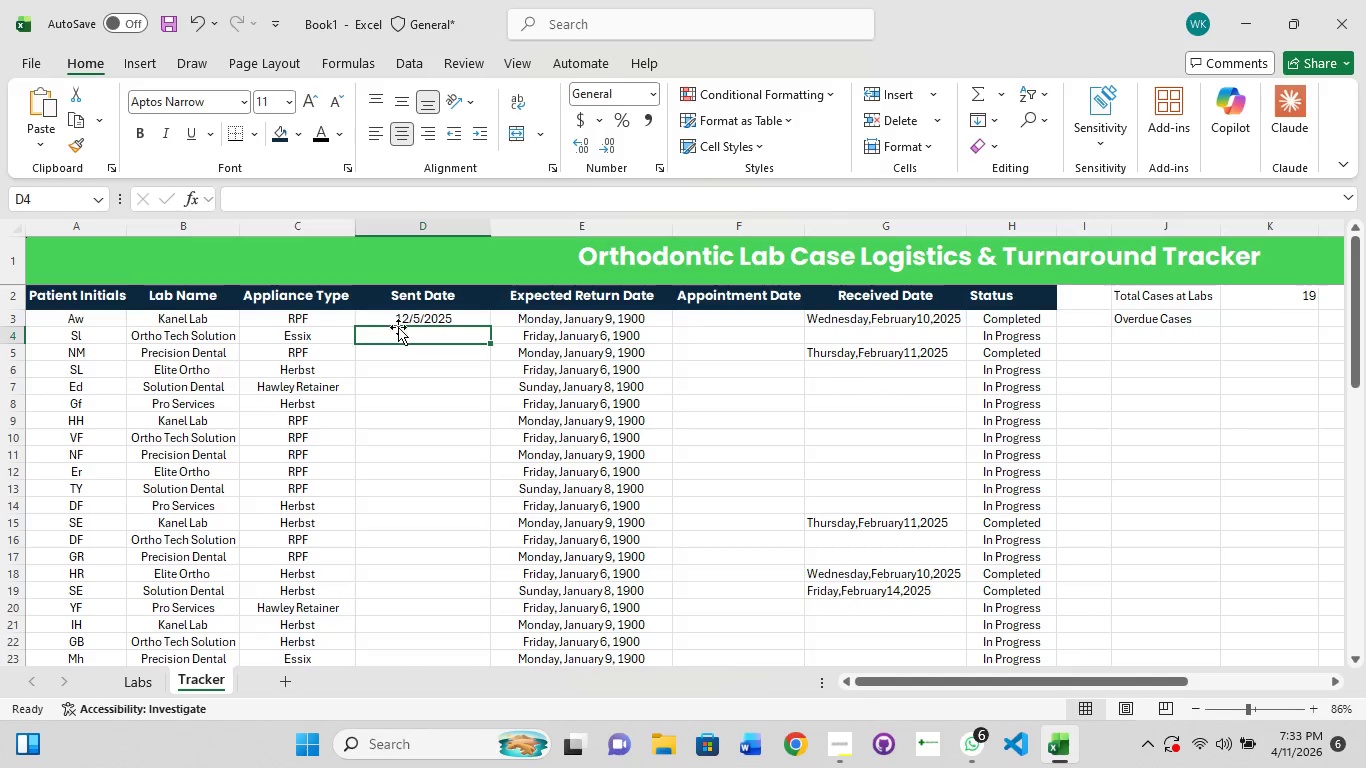 
type(12)
key(Backspace)
type(3/8/2025)
 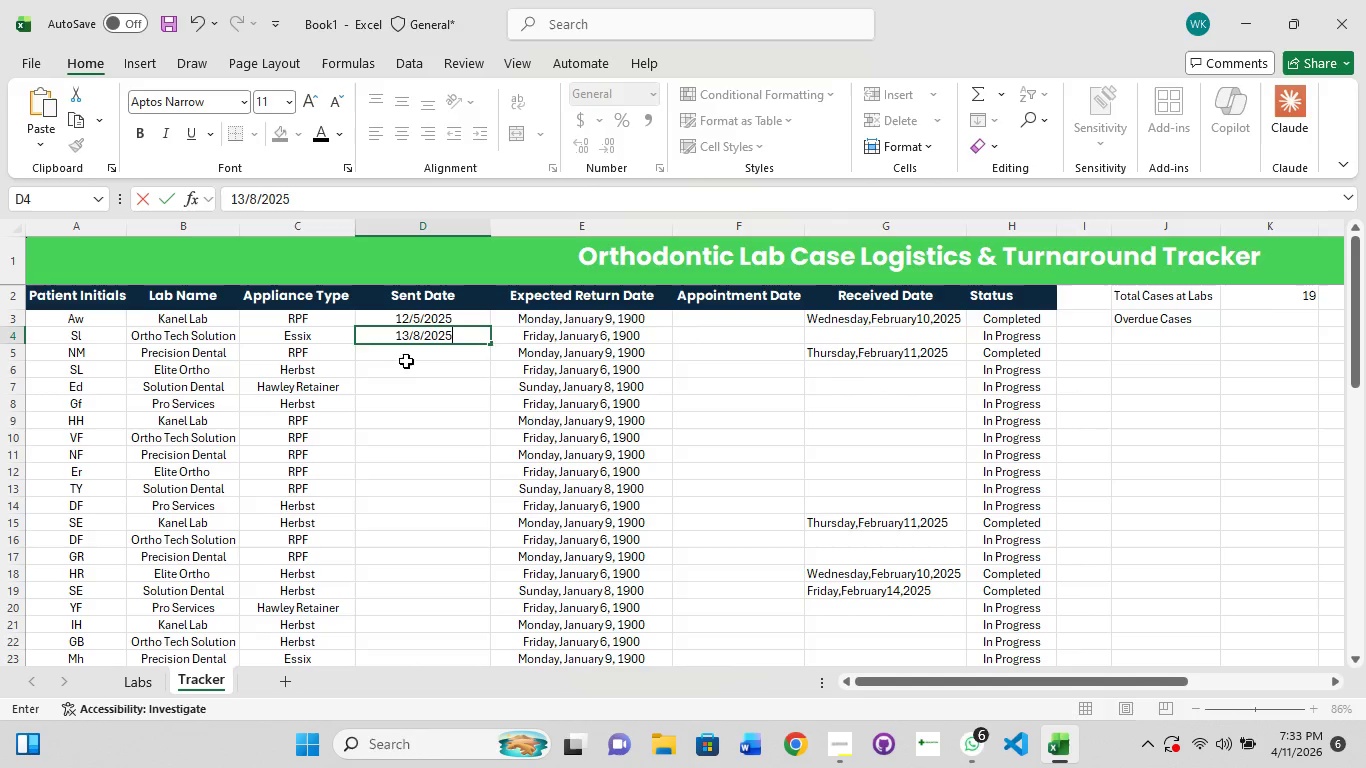 
key(Enter)
 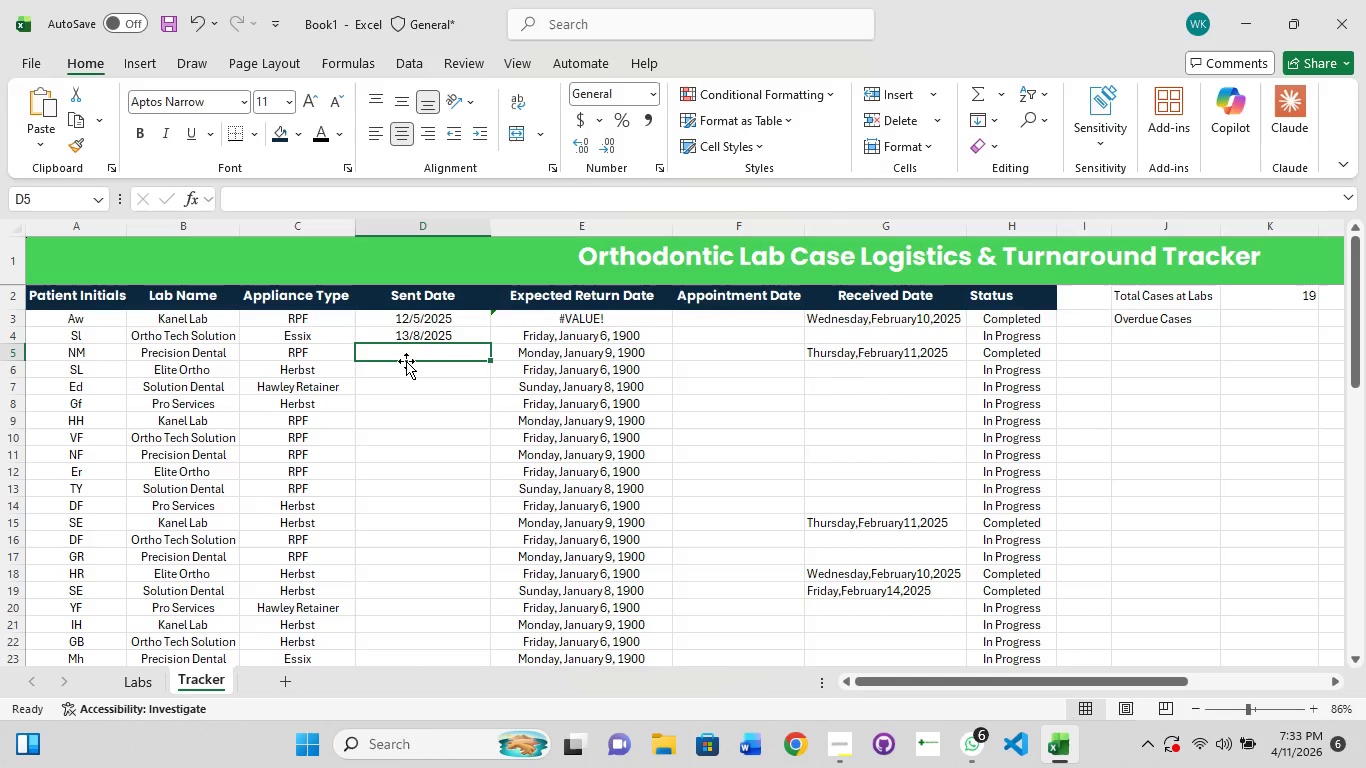 
key(Control+Z)
 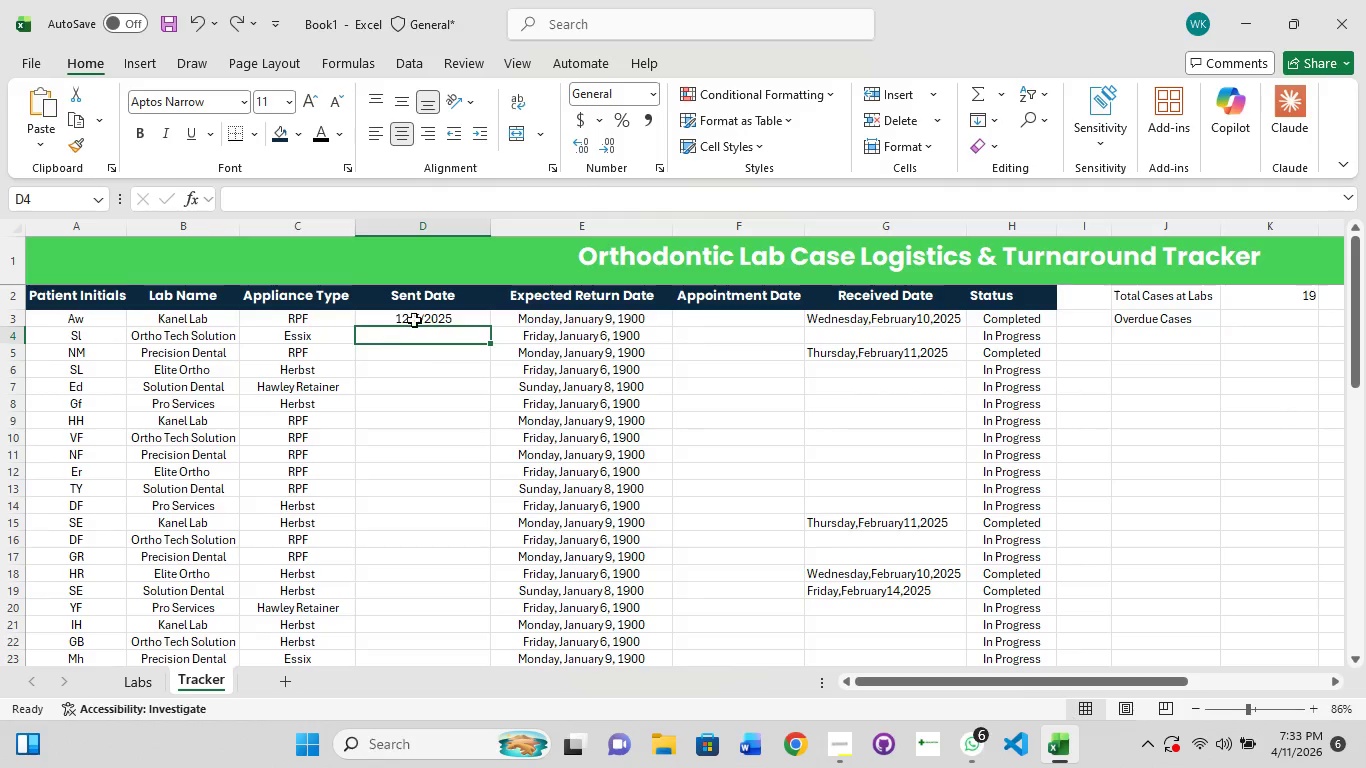 
left_click([420, 315])
 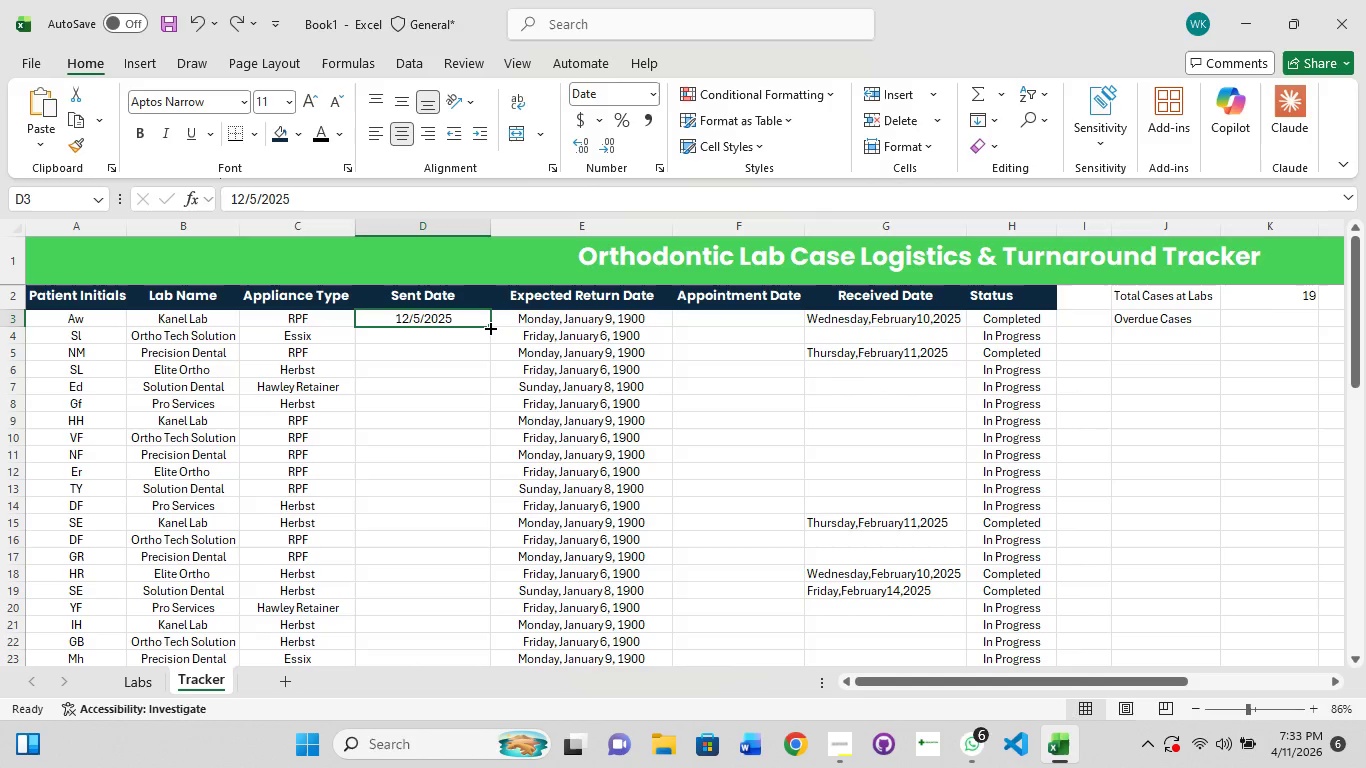 
left_click_drag(start_coordinate=[489, 327], to_coordinate=[393, 656])
 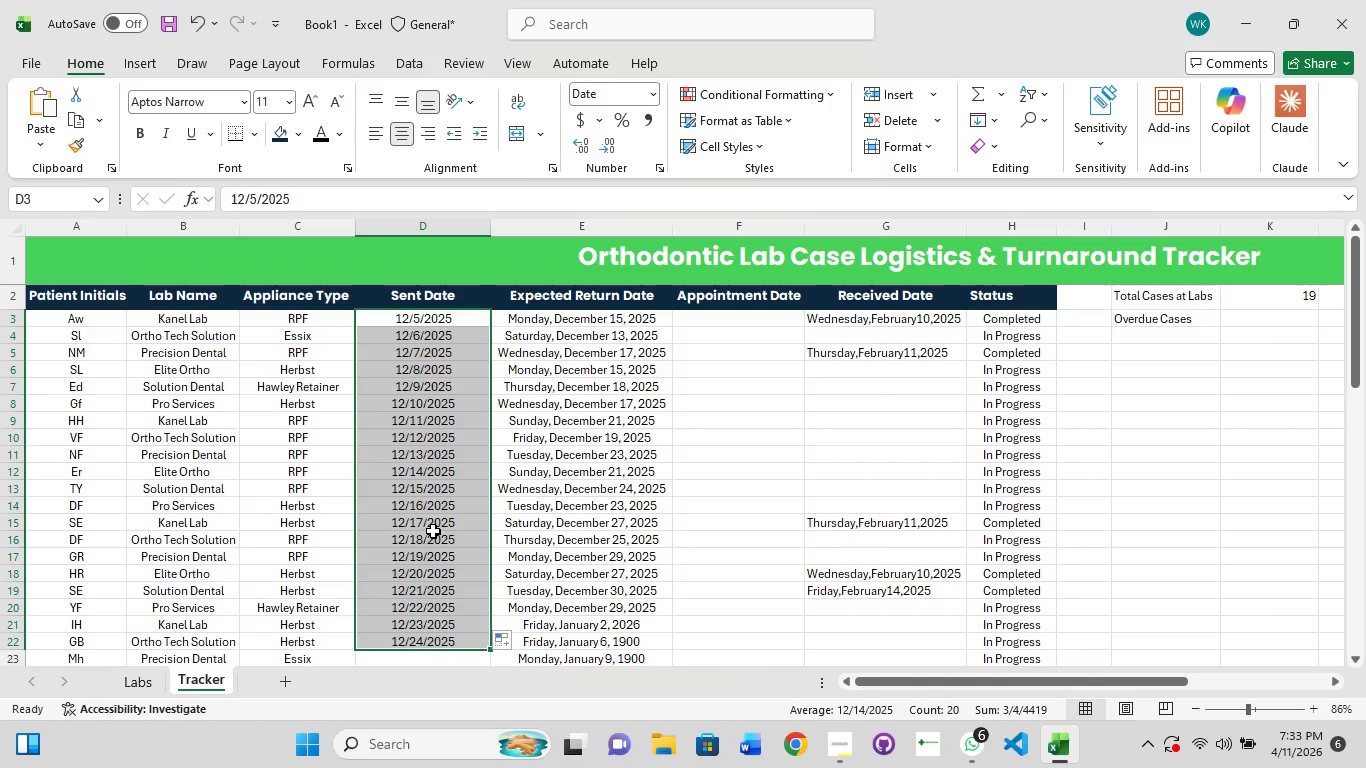 
scroll: coordinate [433, 531], scroll_direction: down, amount: 2.0
 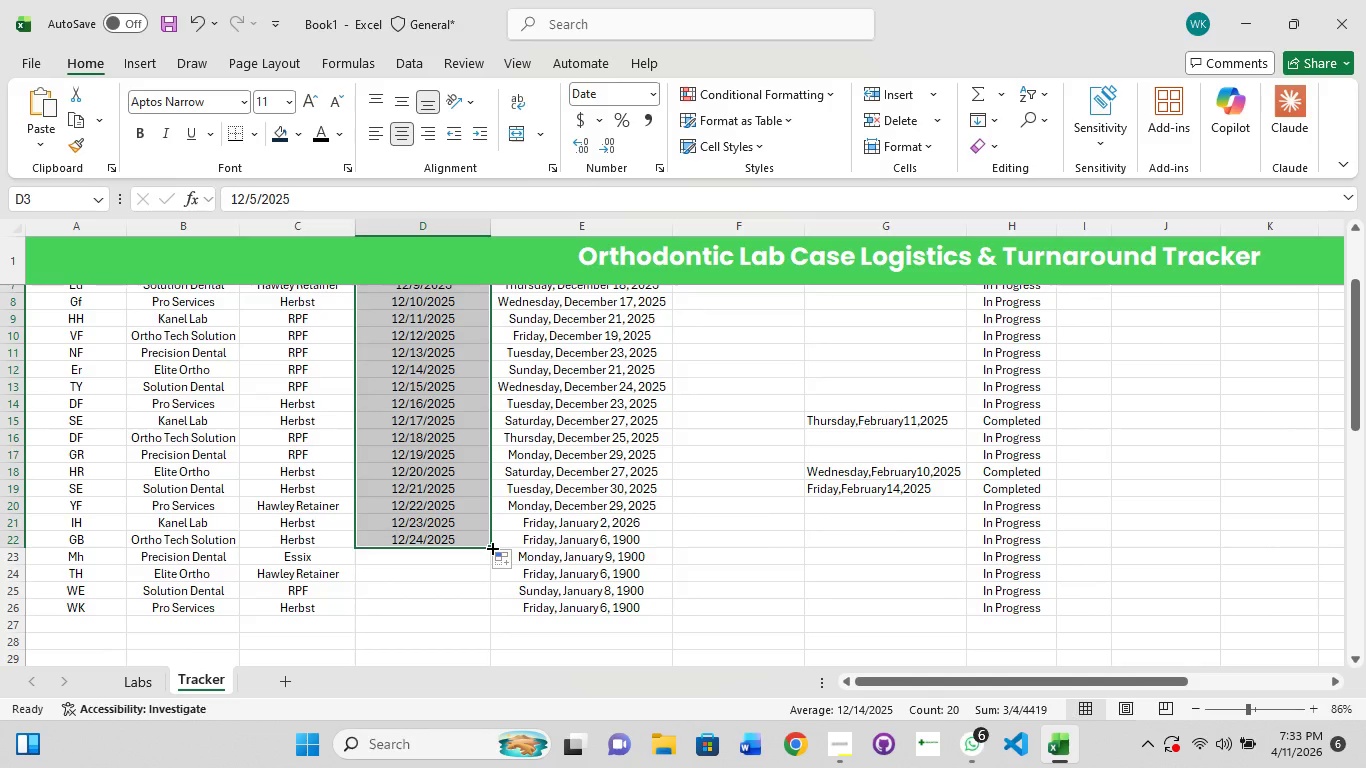 
left_click_drag(start_coordinate=[491, 547], to_coordinate=[480, 617])
 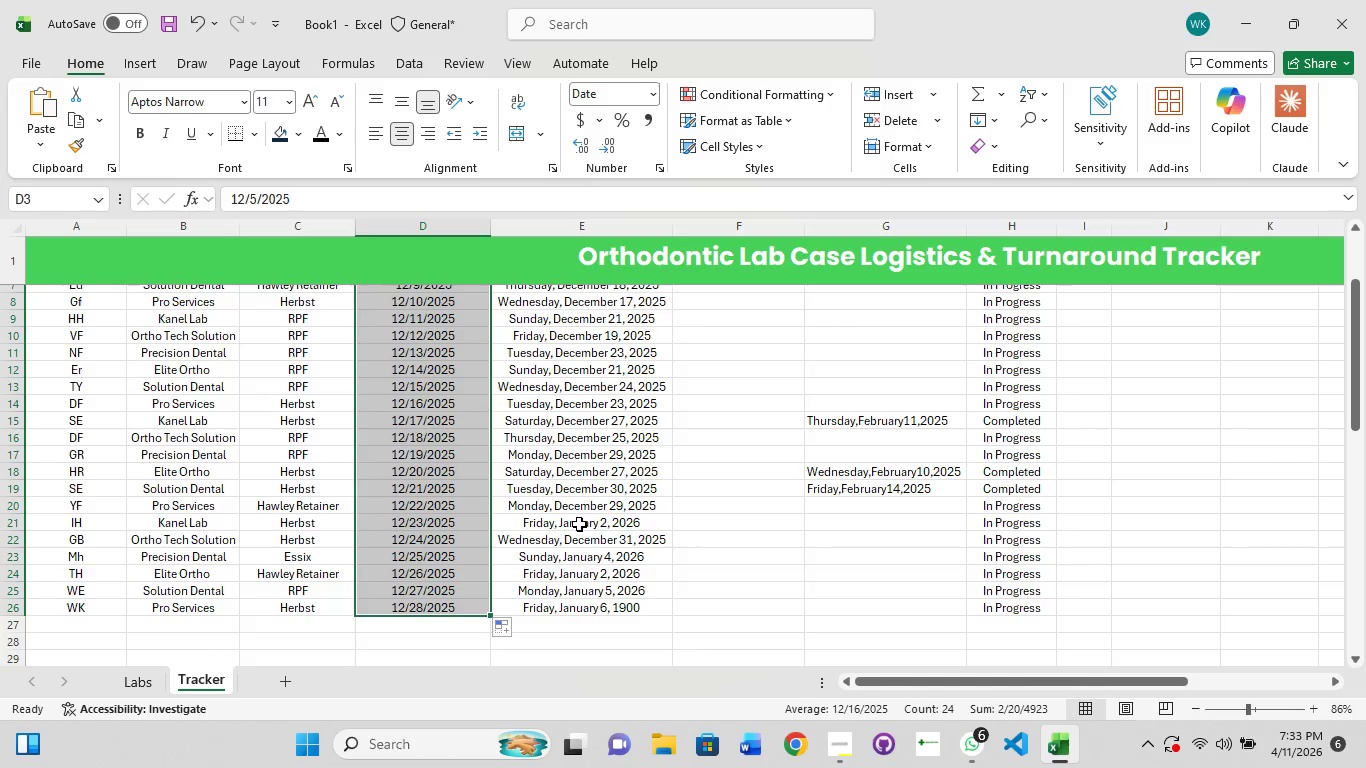 
scroll: coordinate [579, 524], scroll_direction: up, amount: 4.0
 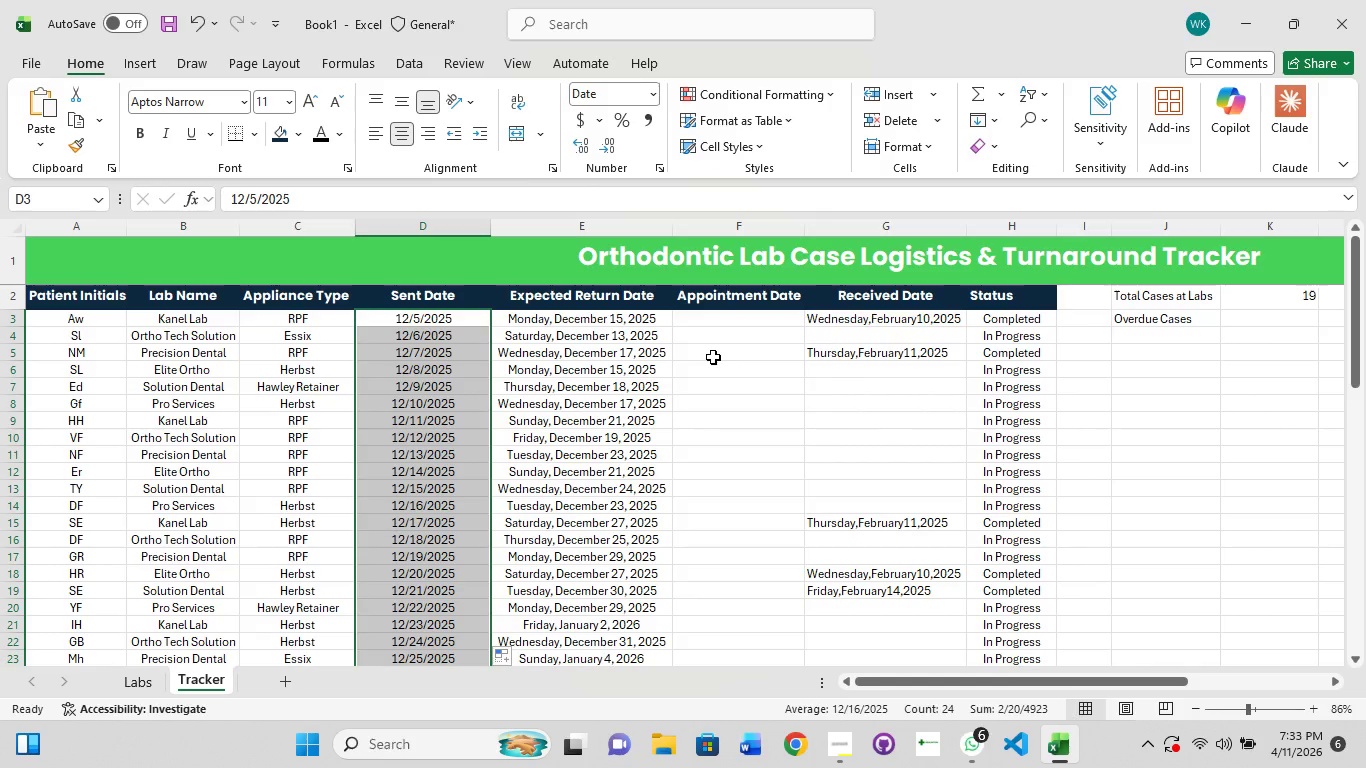 
wait(14.32)
 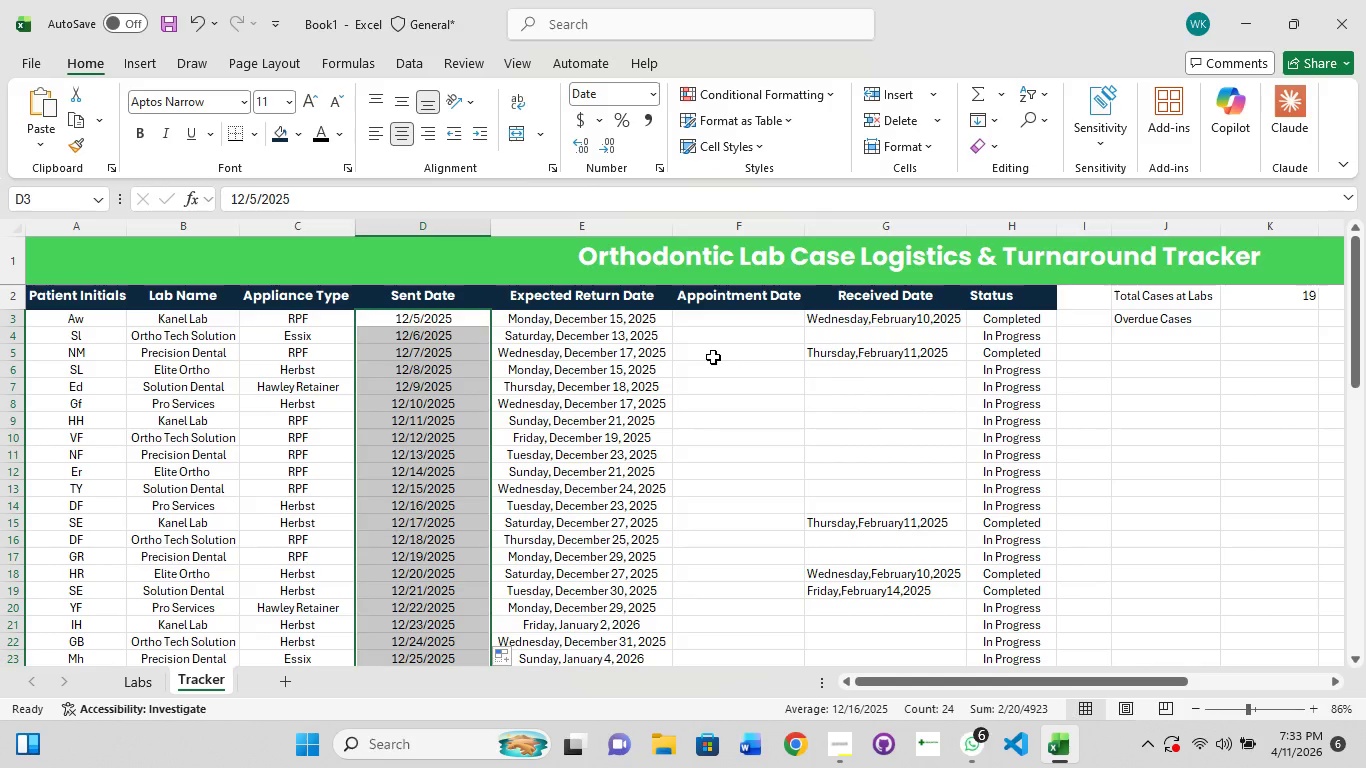 
mouse_move([79, 212])
 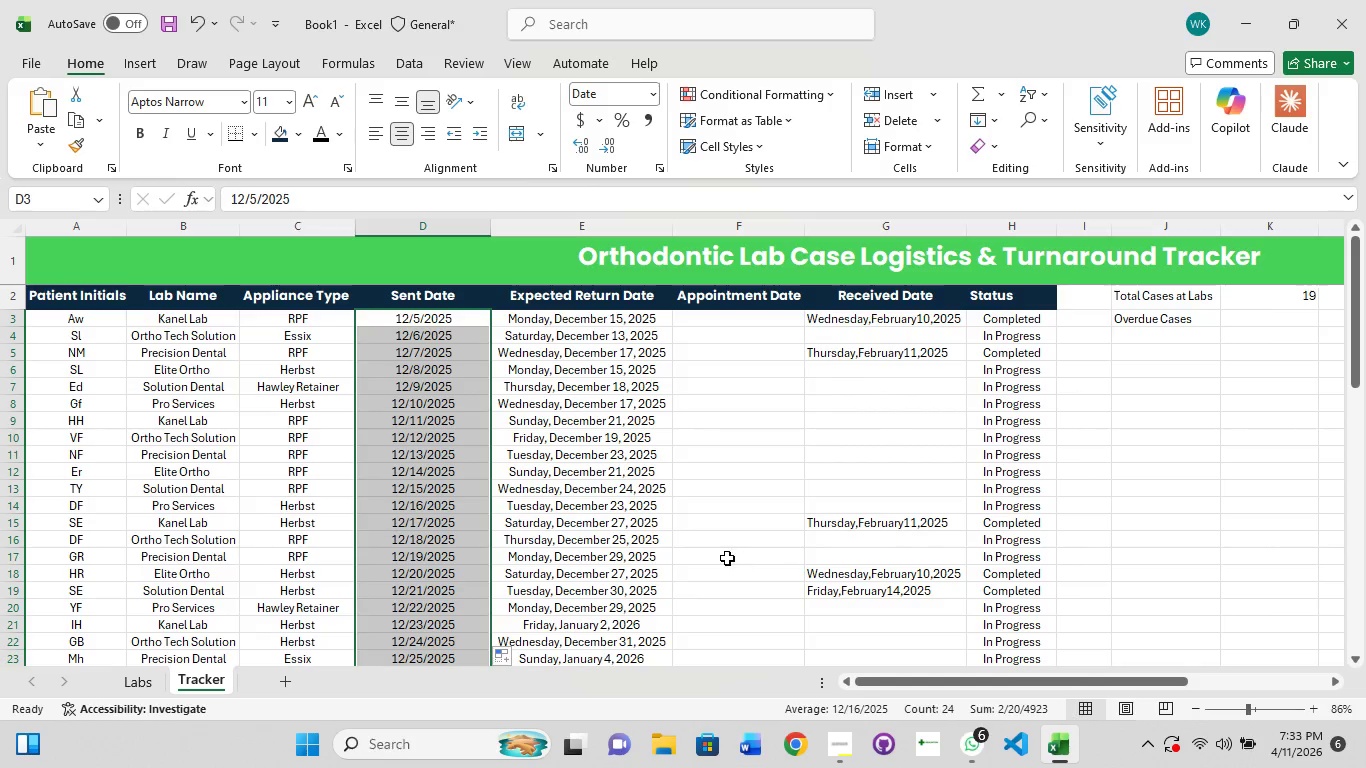 
left_click([721, 540])
 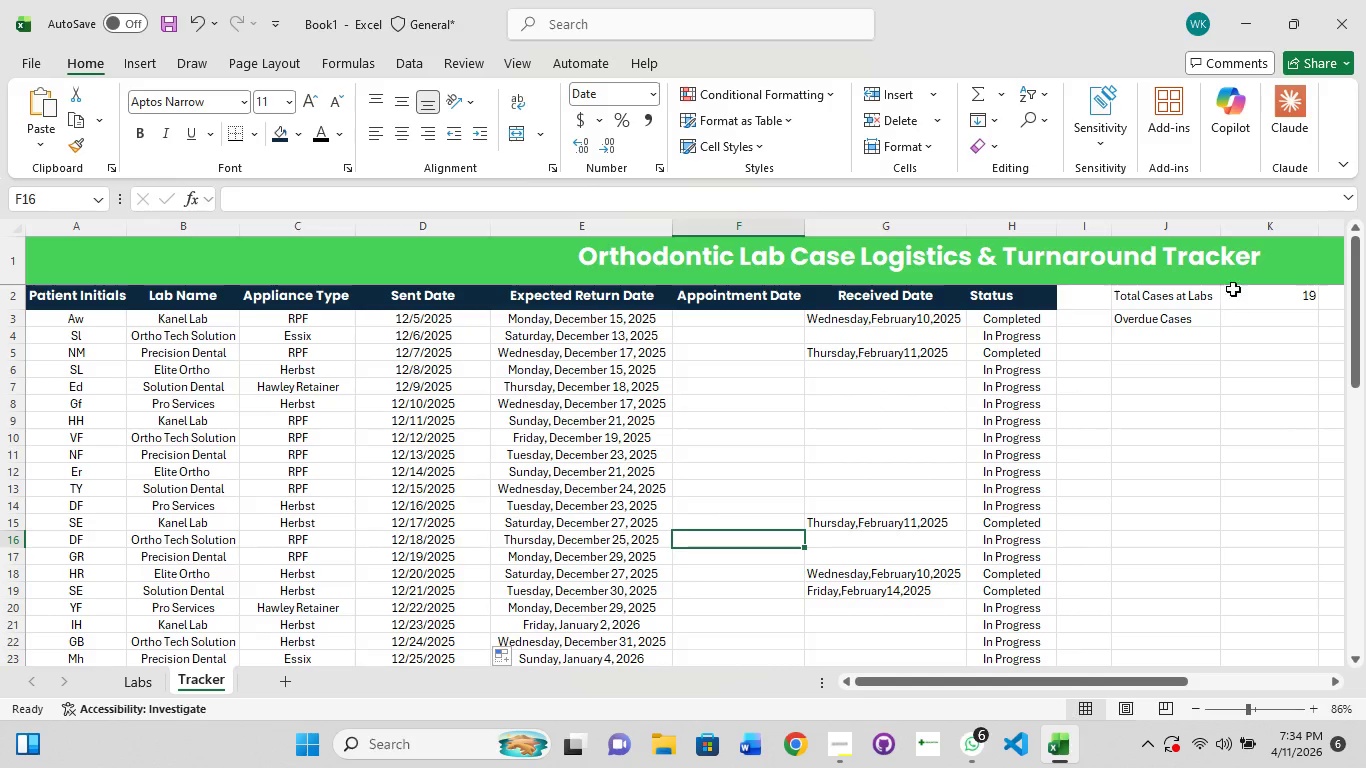 
left_click([1238, 324])
 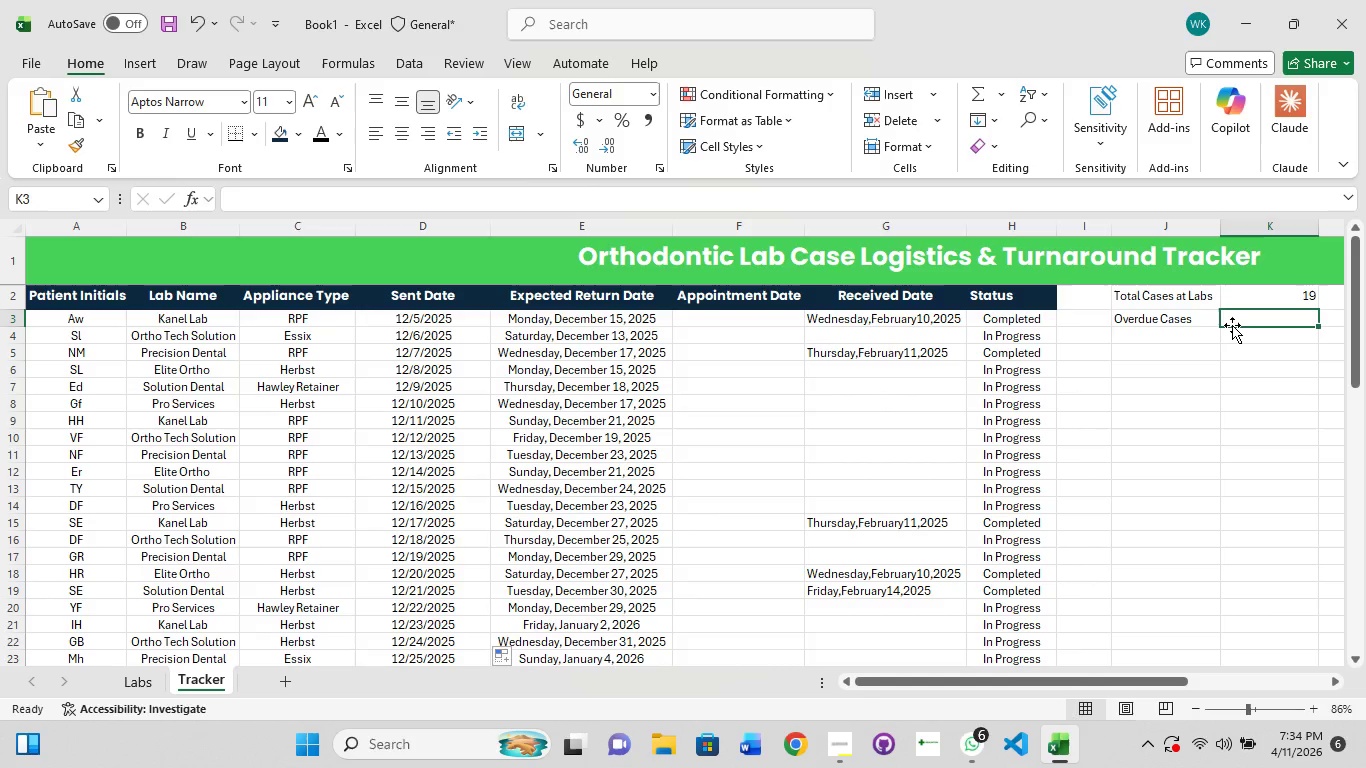 
left_click([1173, 327])
 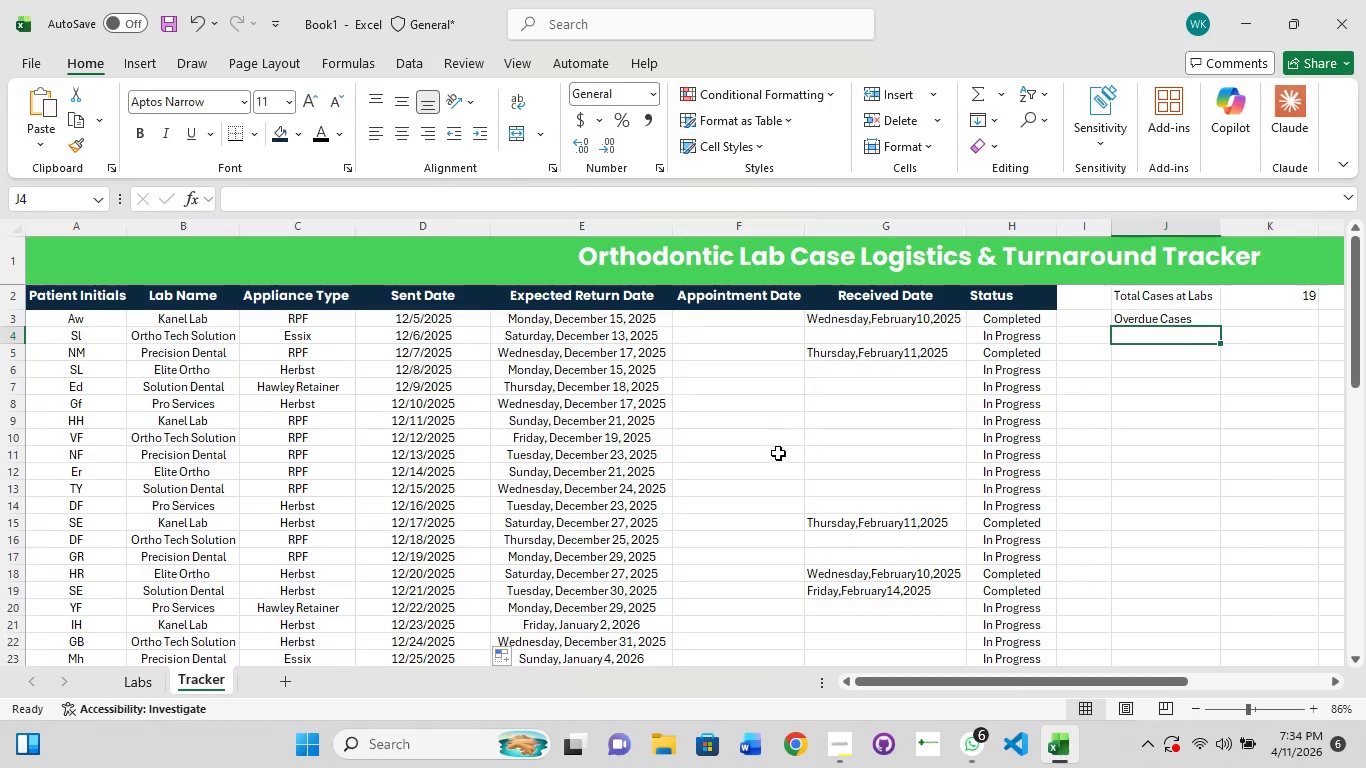 
scroll: coordinate [776, 453], scroll_direction: down, amount: 2.0
 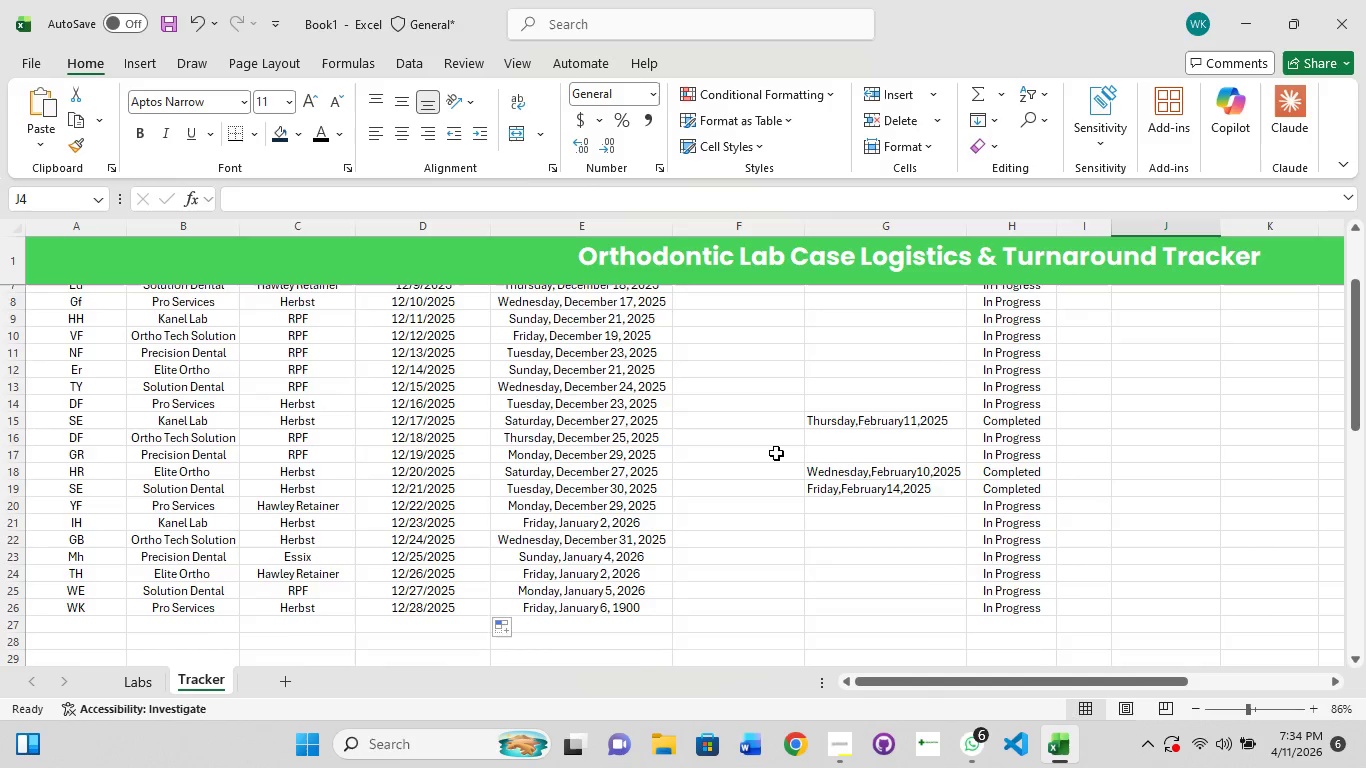 
scroll: coordinate [776, 453], scroll_direction: up, amount: 4.0
 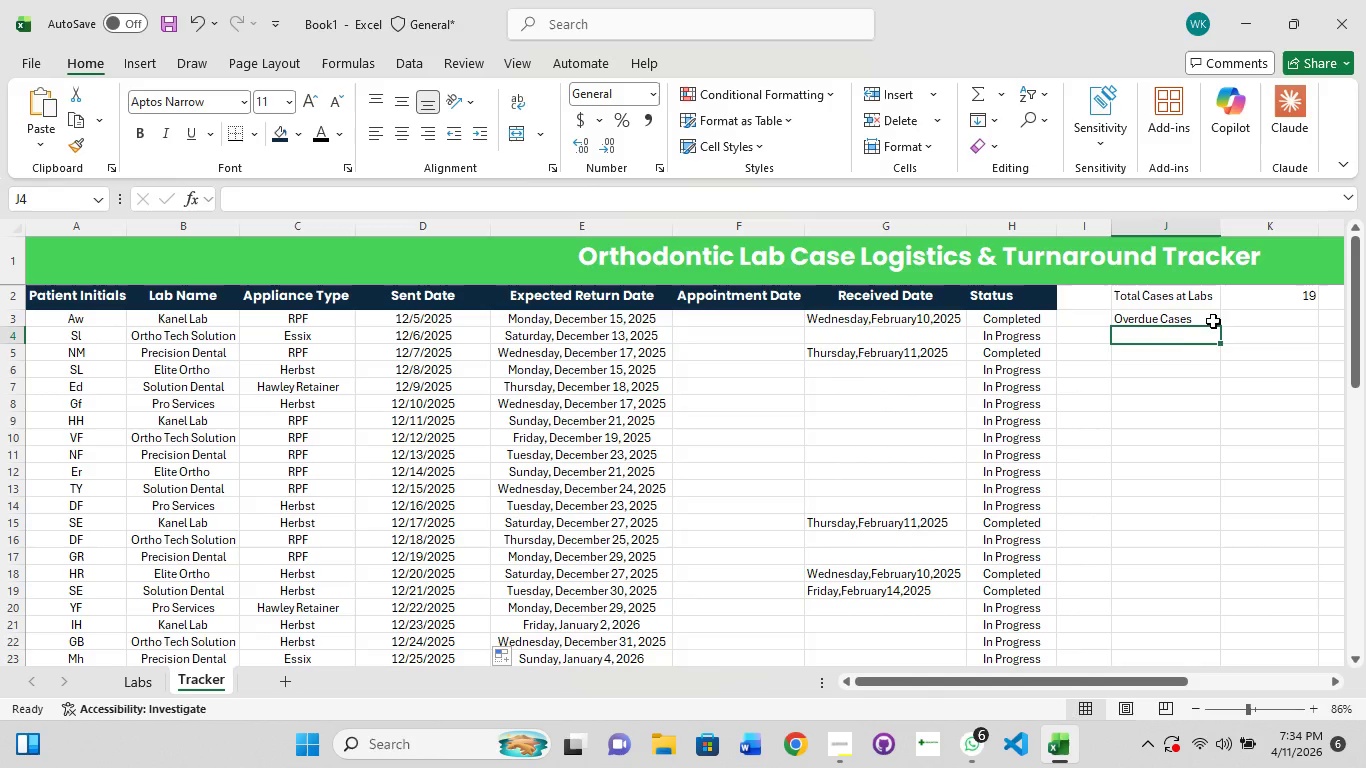 
left_click([1213, 321])
 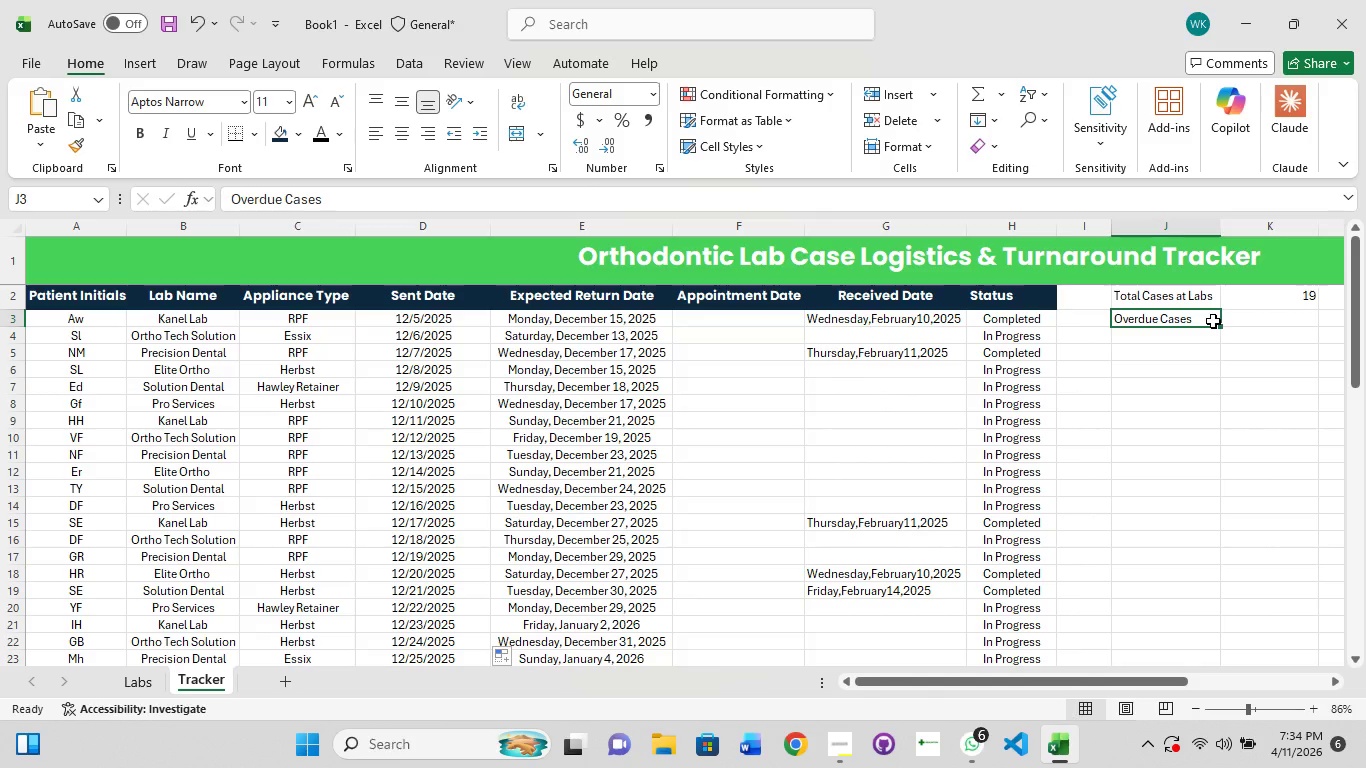 
key(Backspace)
 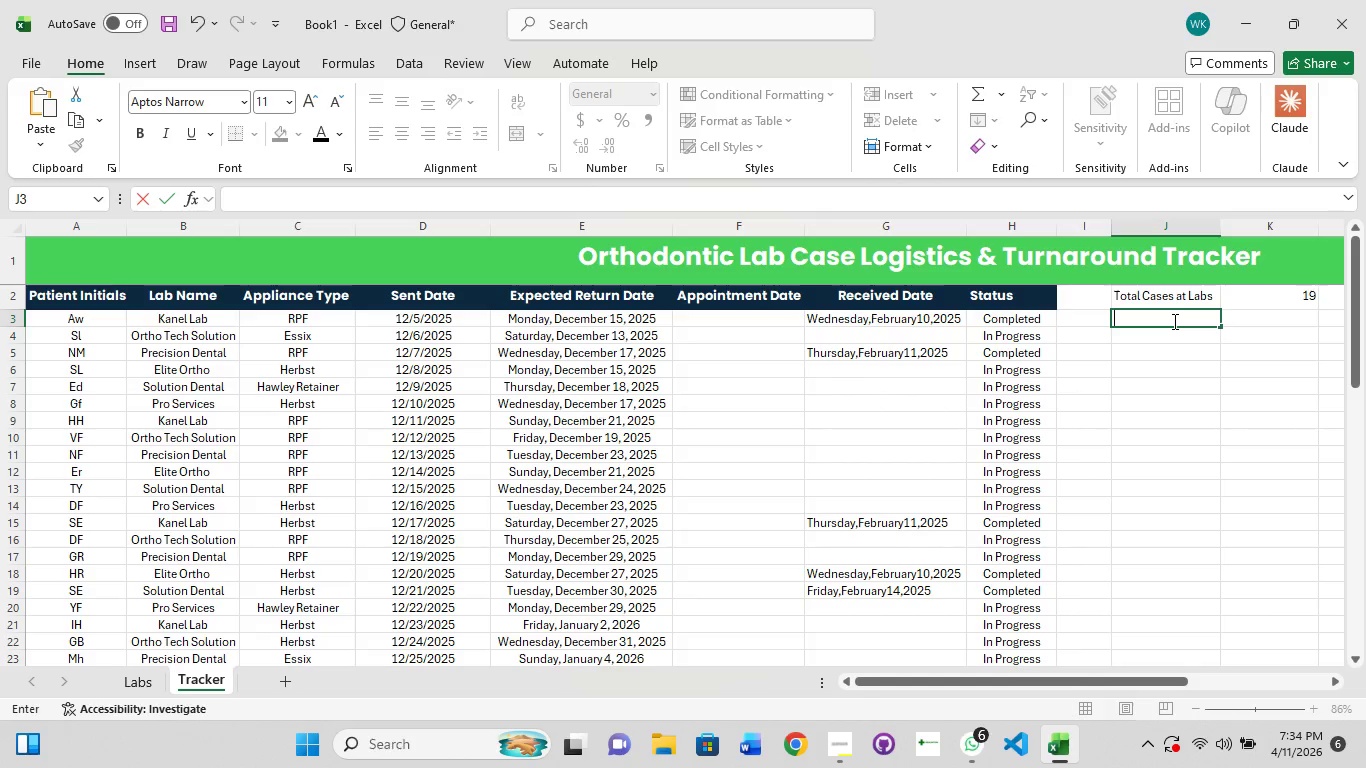 
wait(13.2)
 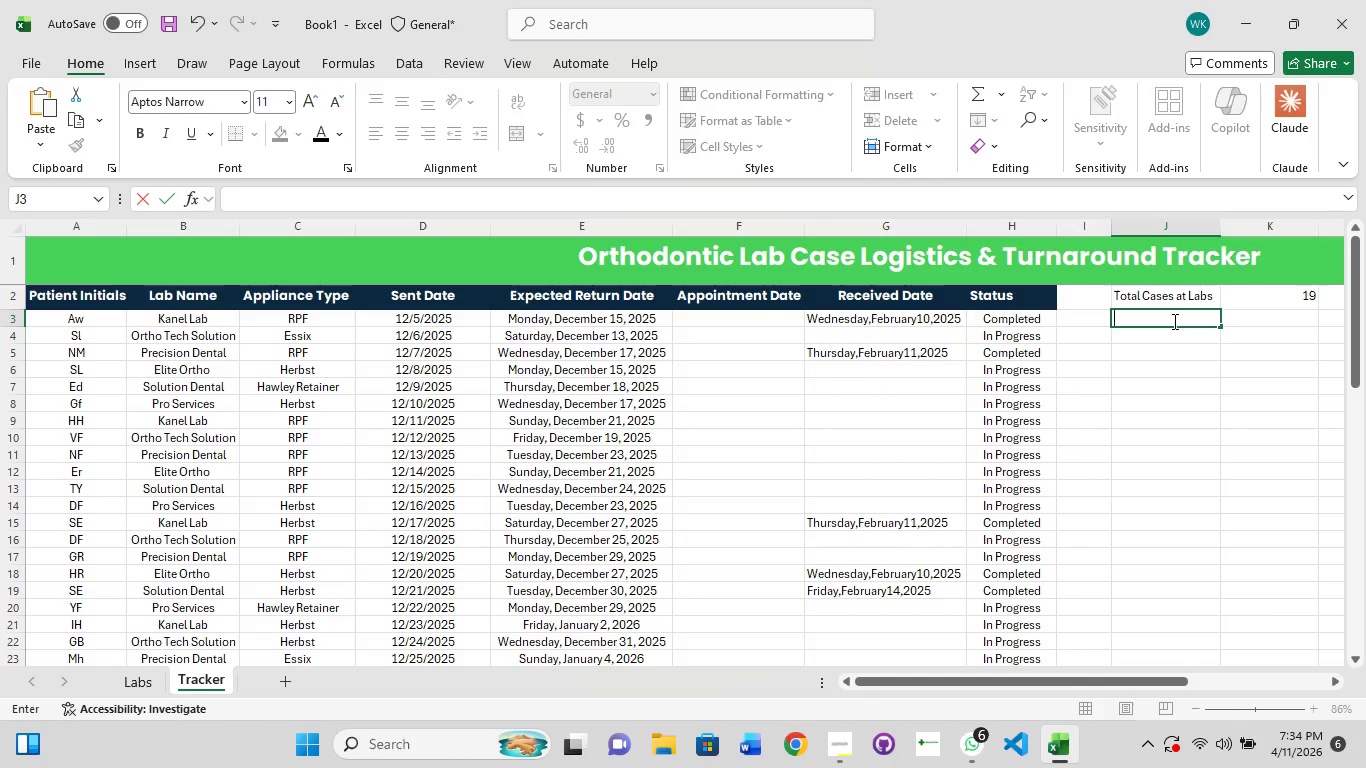 
scroll: coordinate [1173, 321], scroll_direction: up, amount: 1.0
 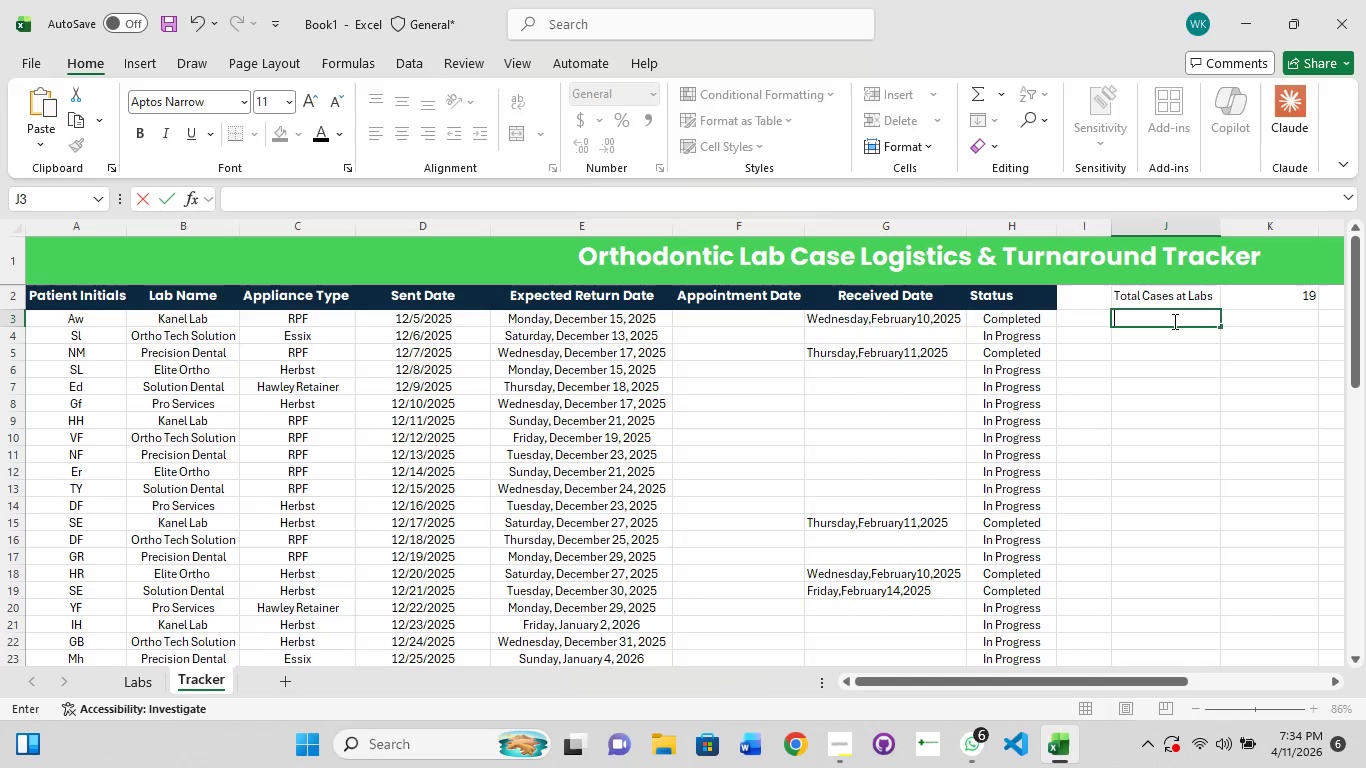 
wait(6.41)
 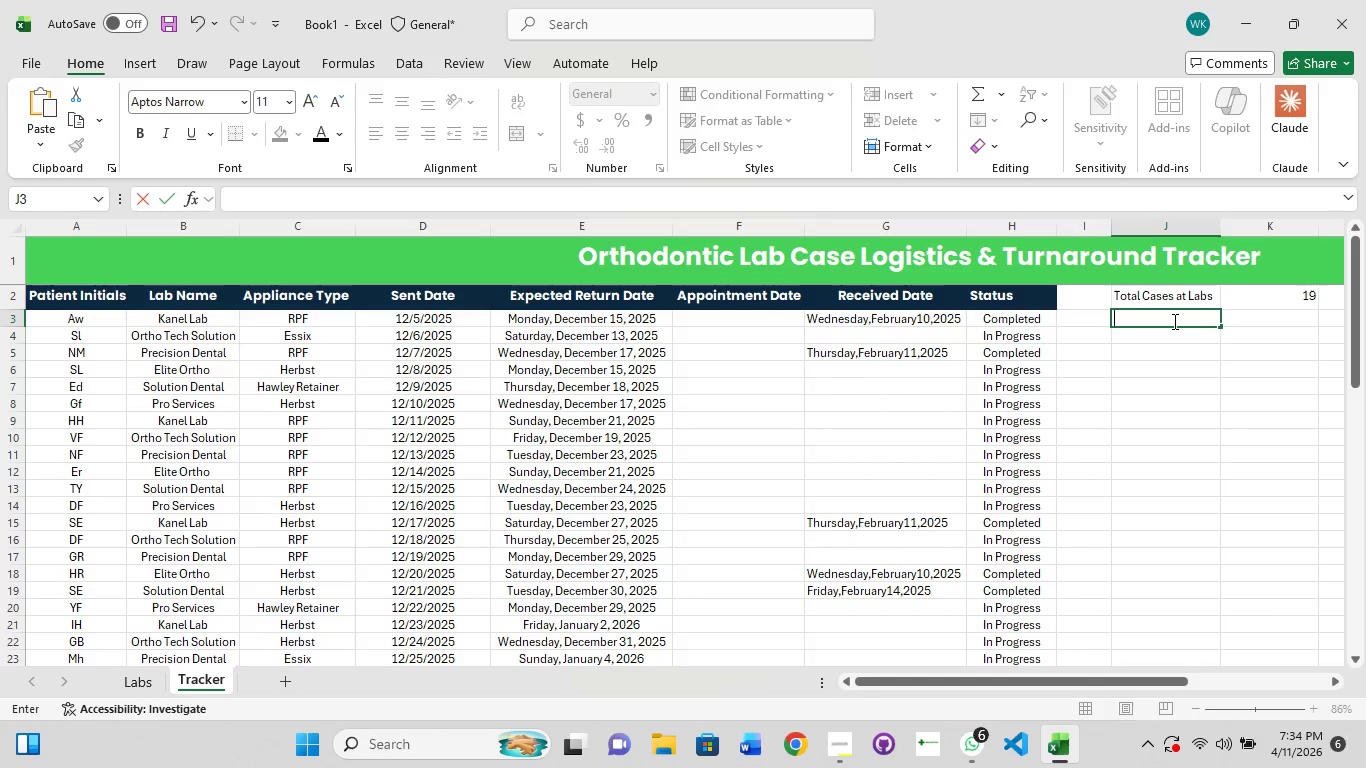 
left_click([1180, 295])
 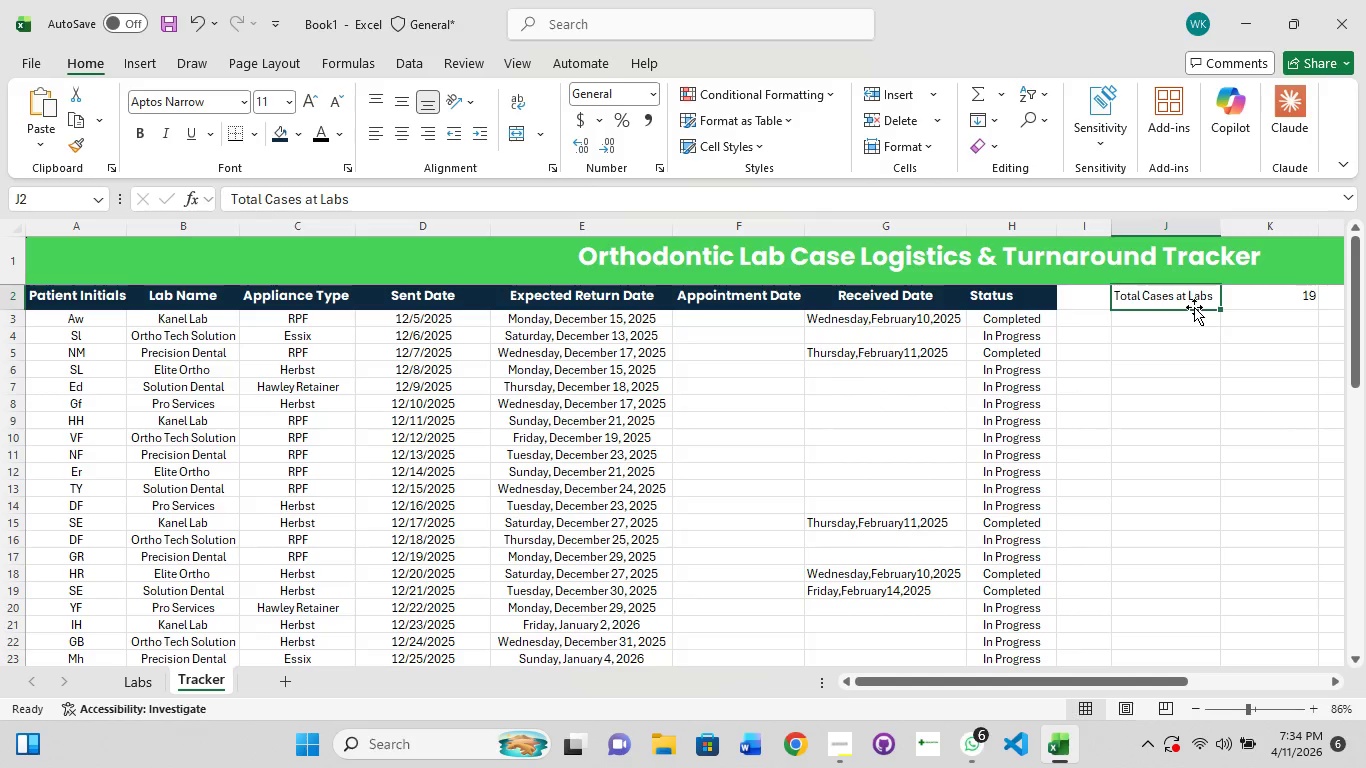 
left_click([1298, 301])
 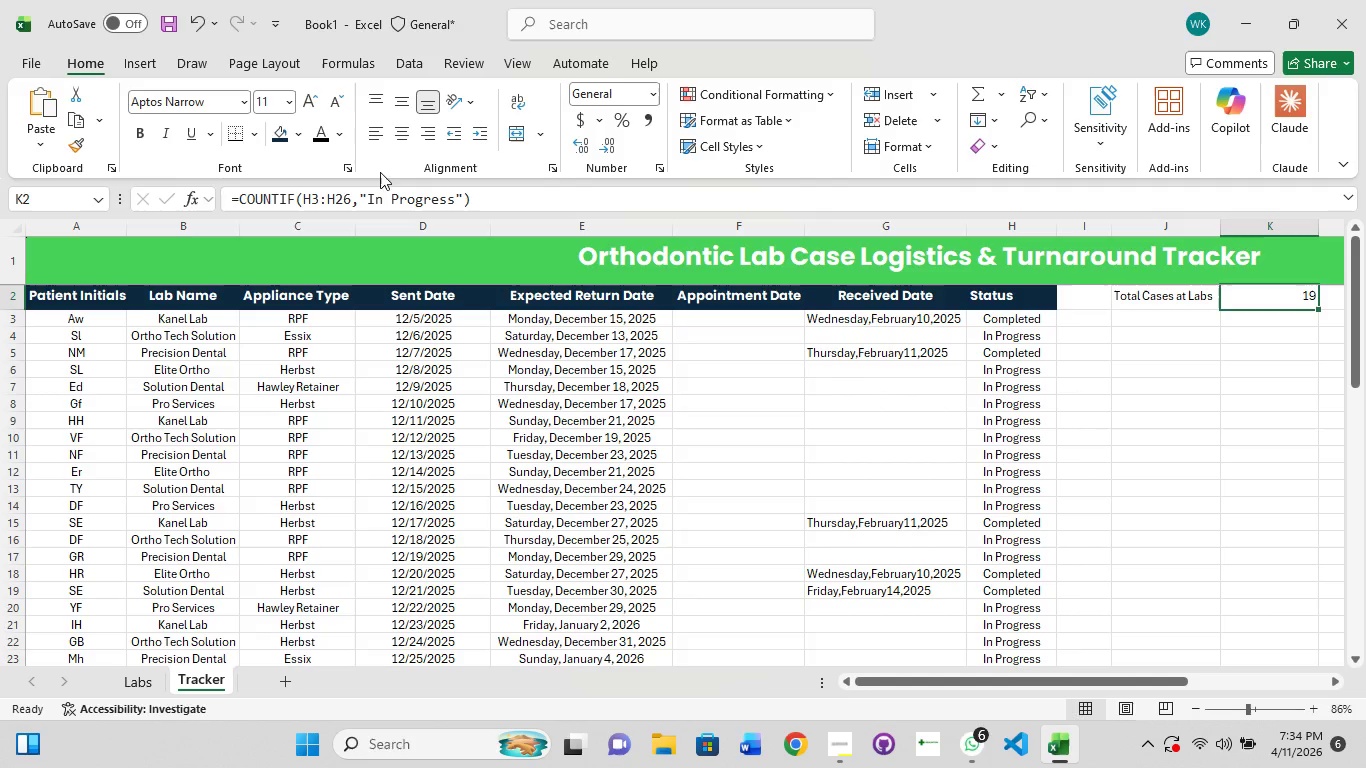 
left_click([391, 198])
 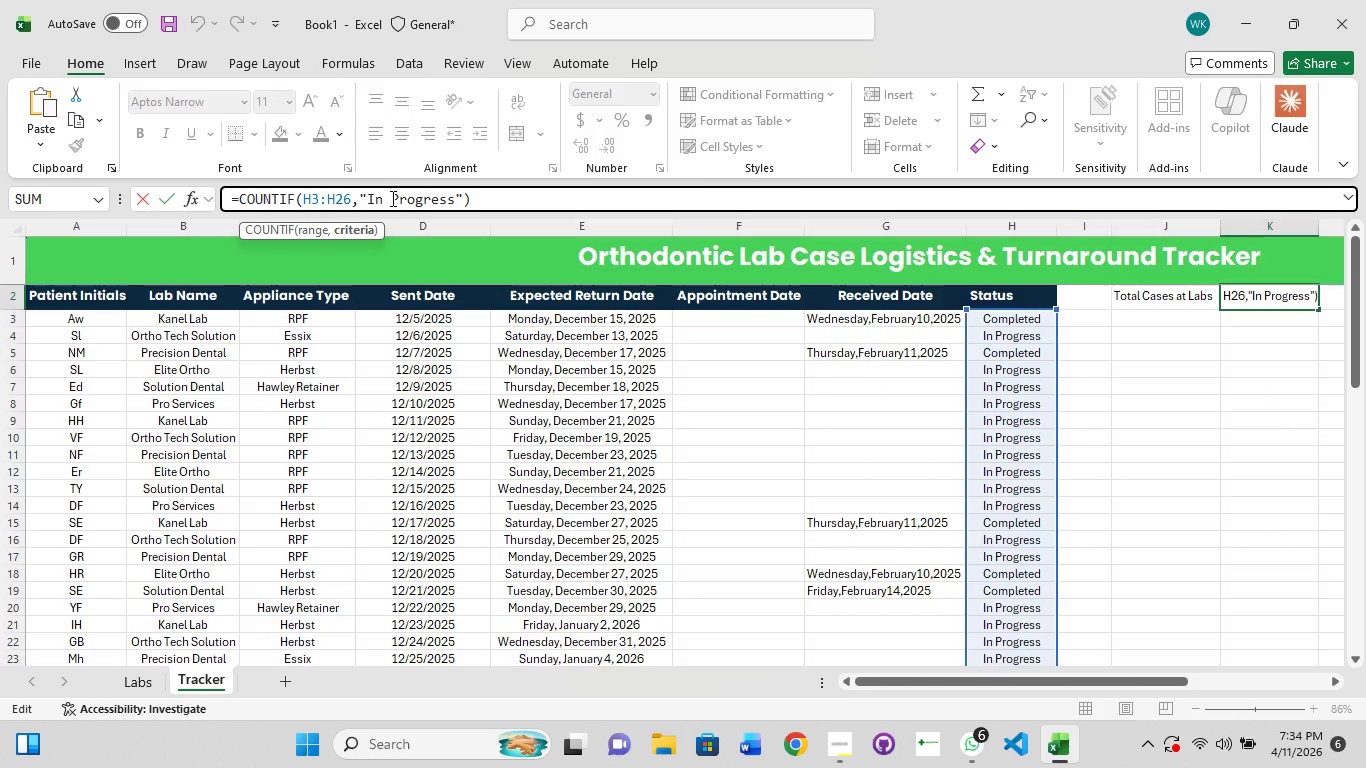 
key(Control+A)
 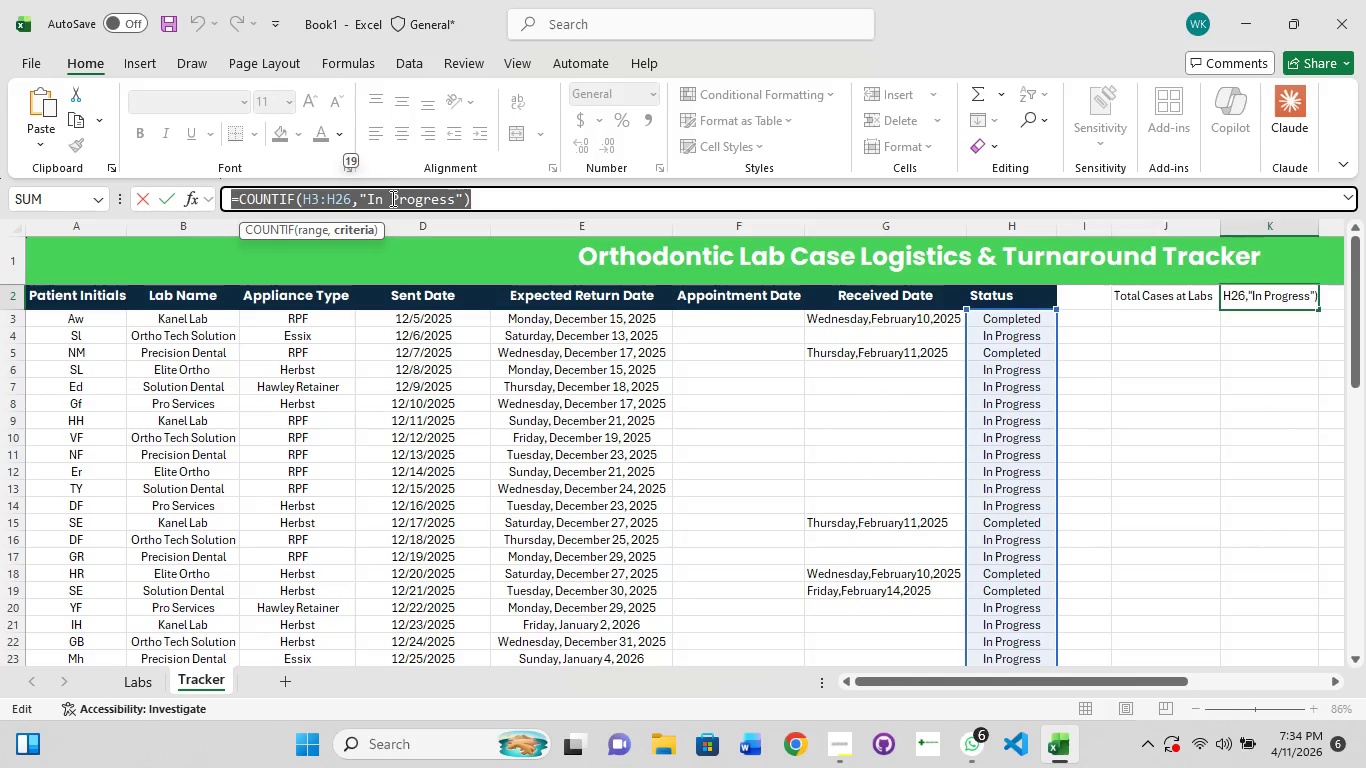 
key(Control+C)
 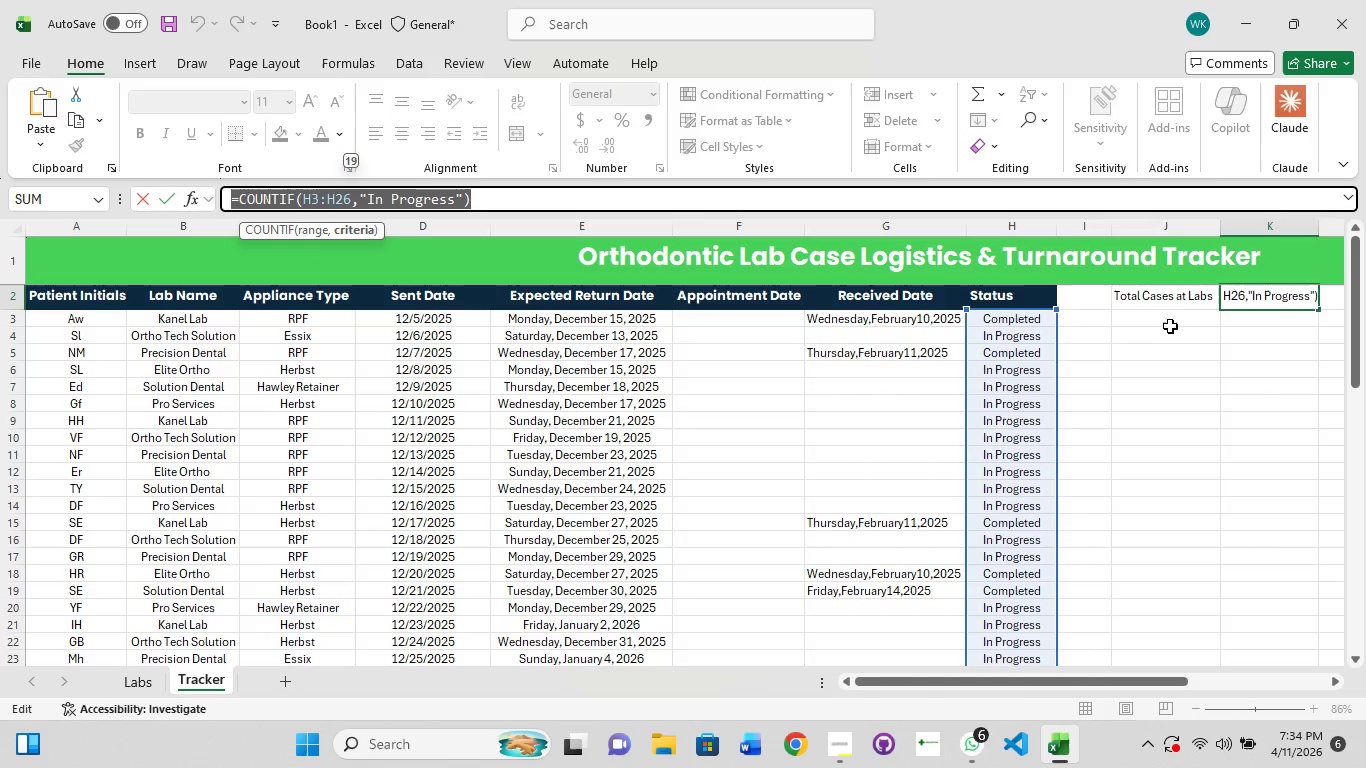 
left_click([1167, 320])
 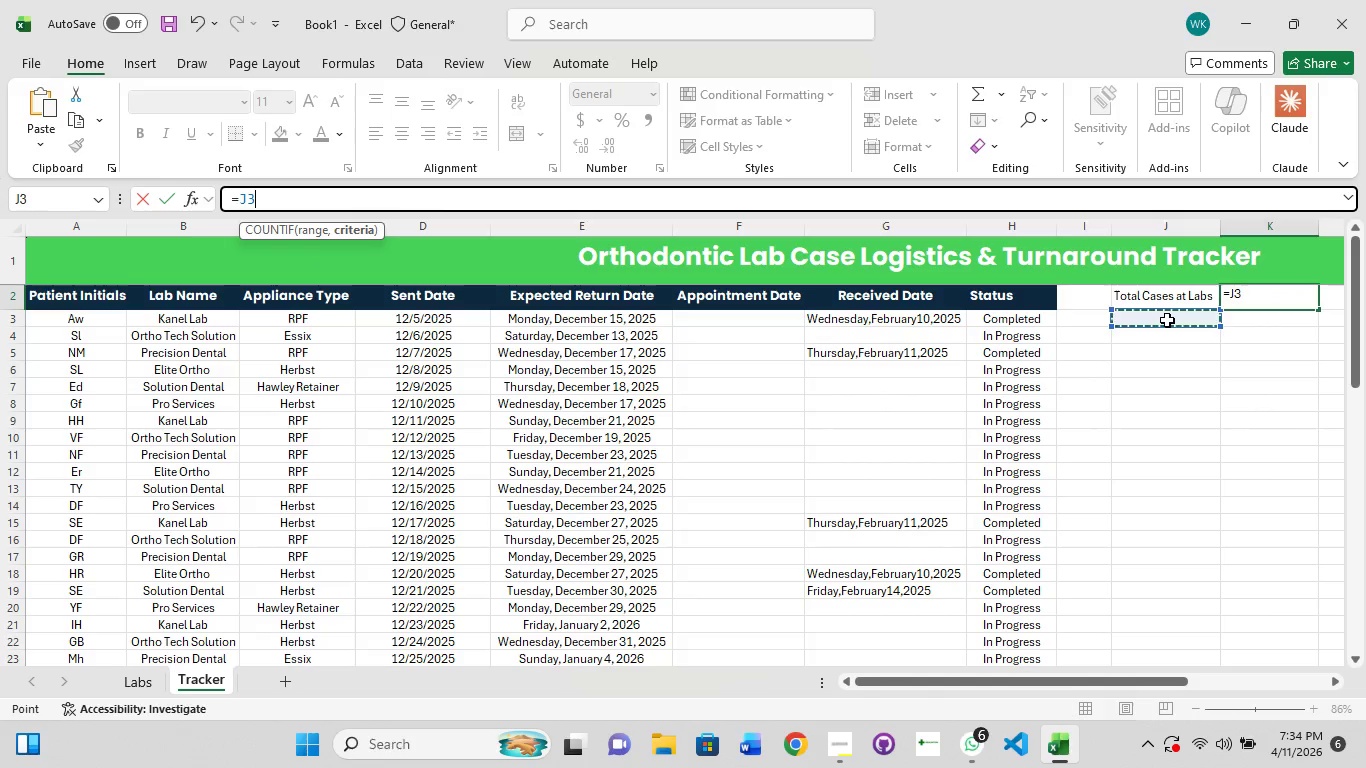 
key(Escape)
 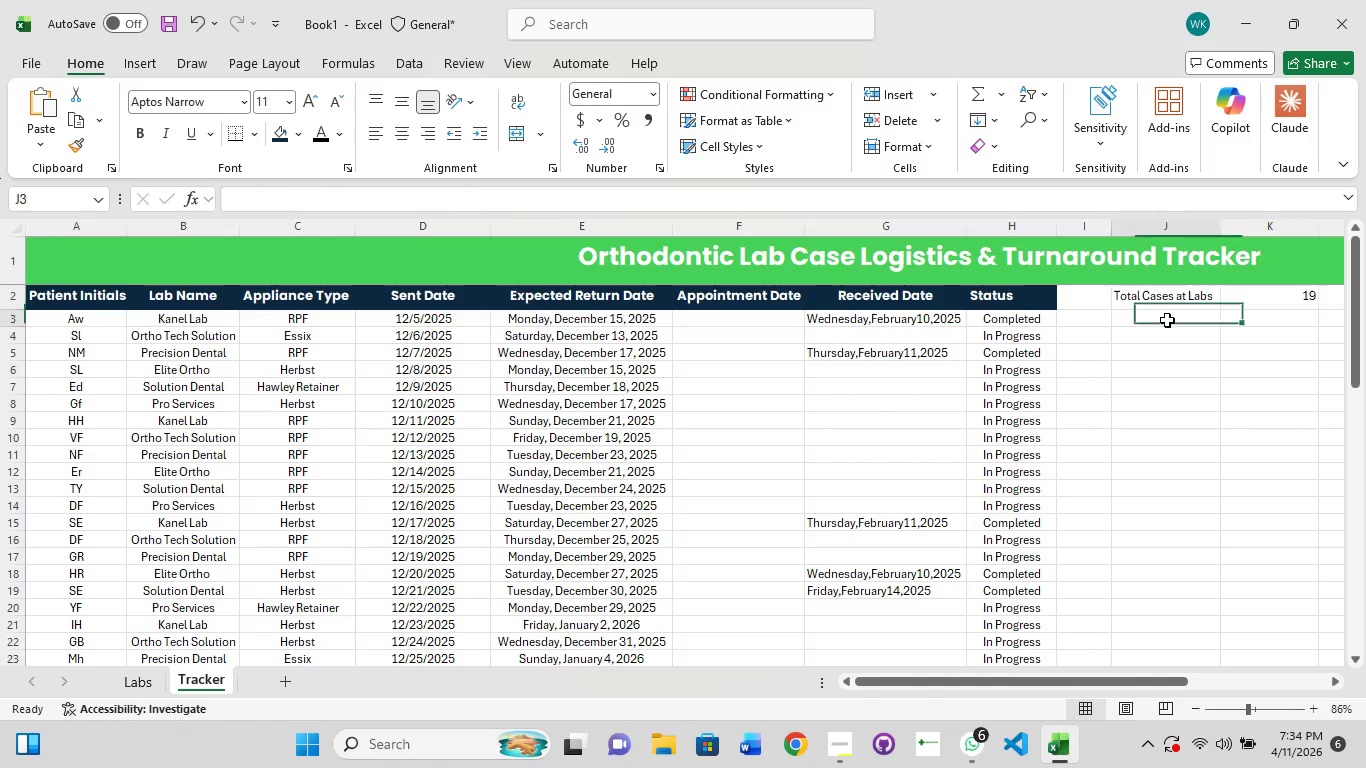 
double_click([1167, 320])
 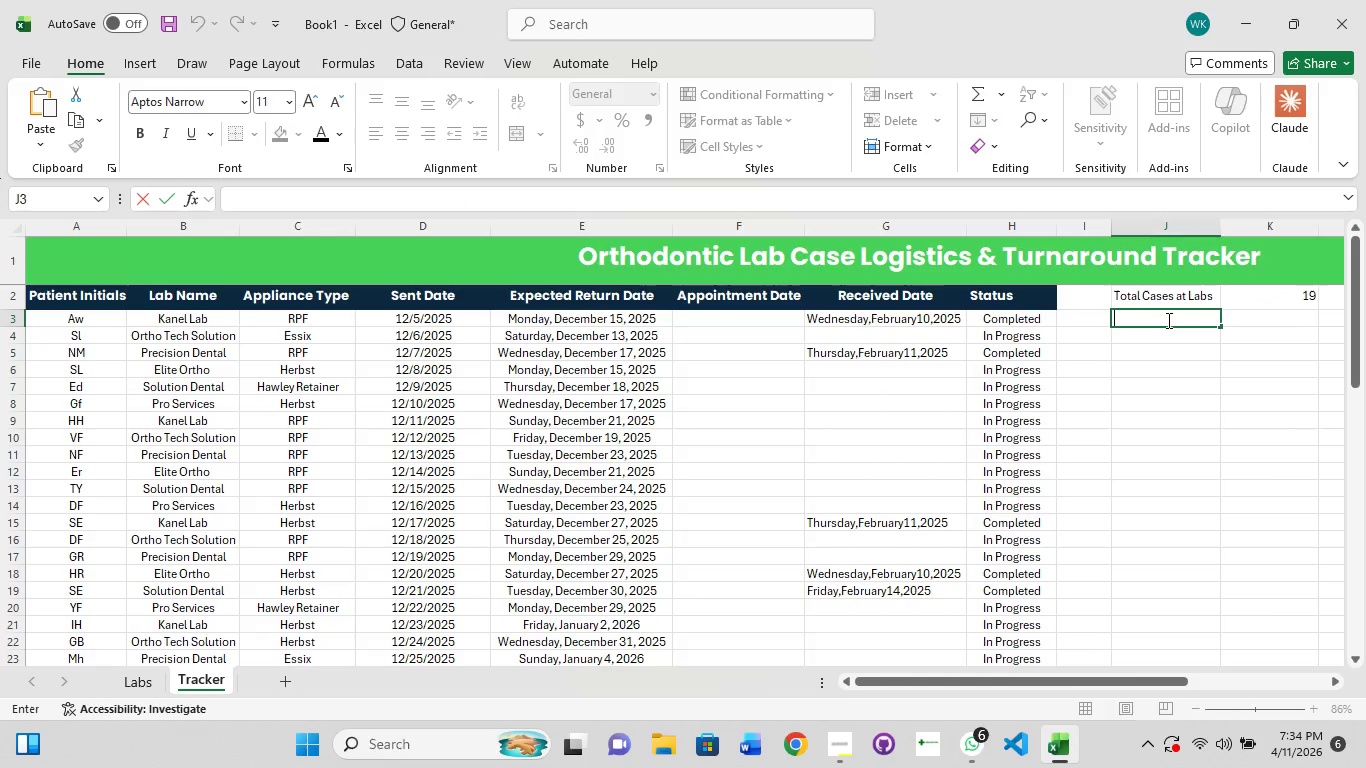 
type(Total Cases)
 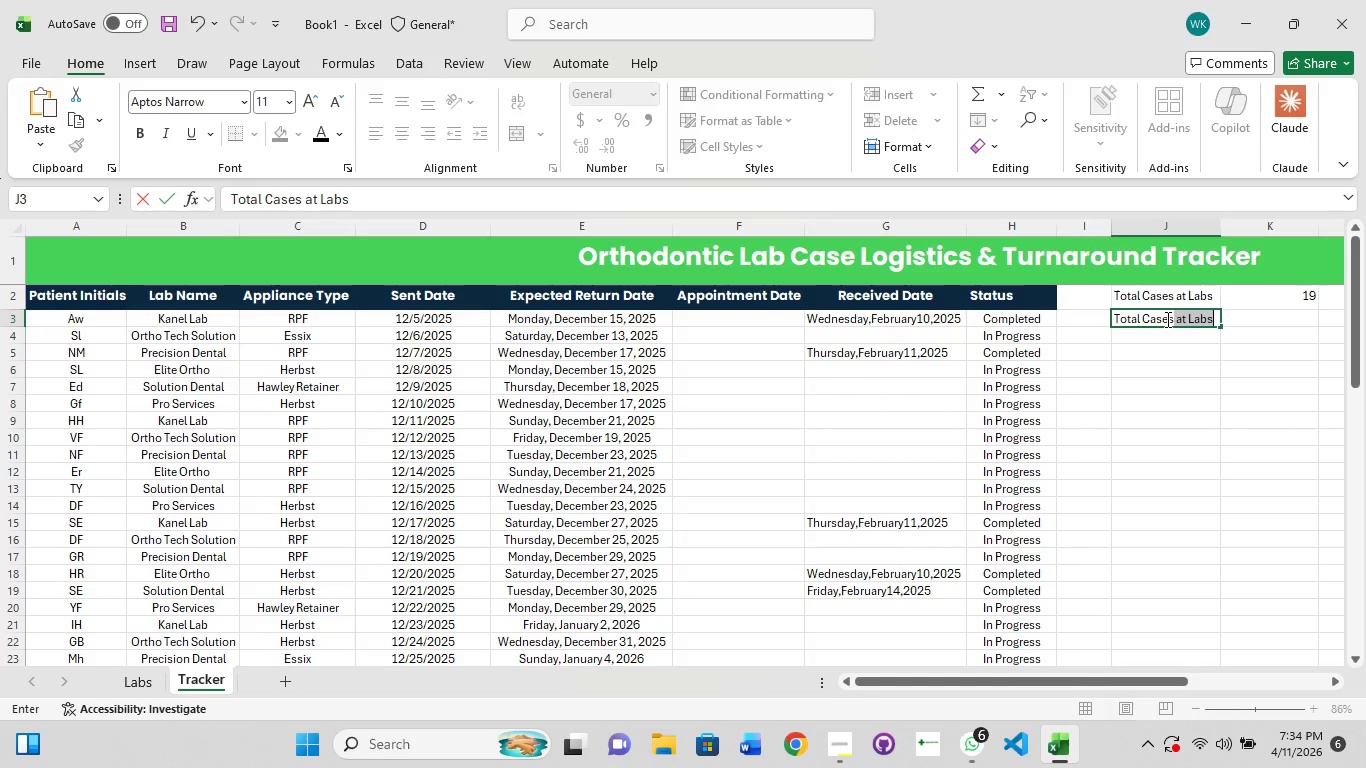 
type( In Progress)
 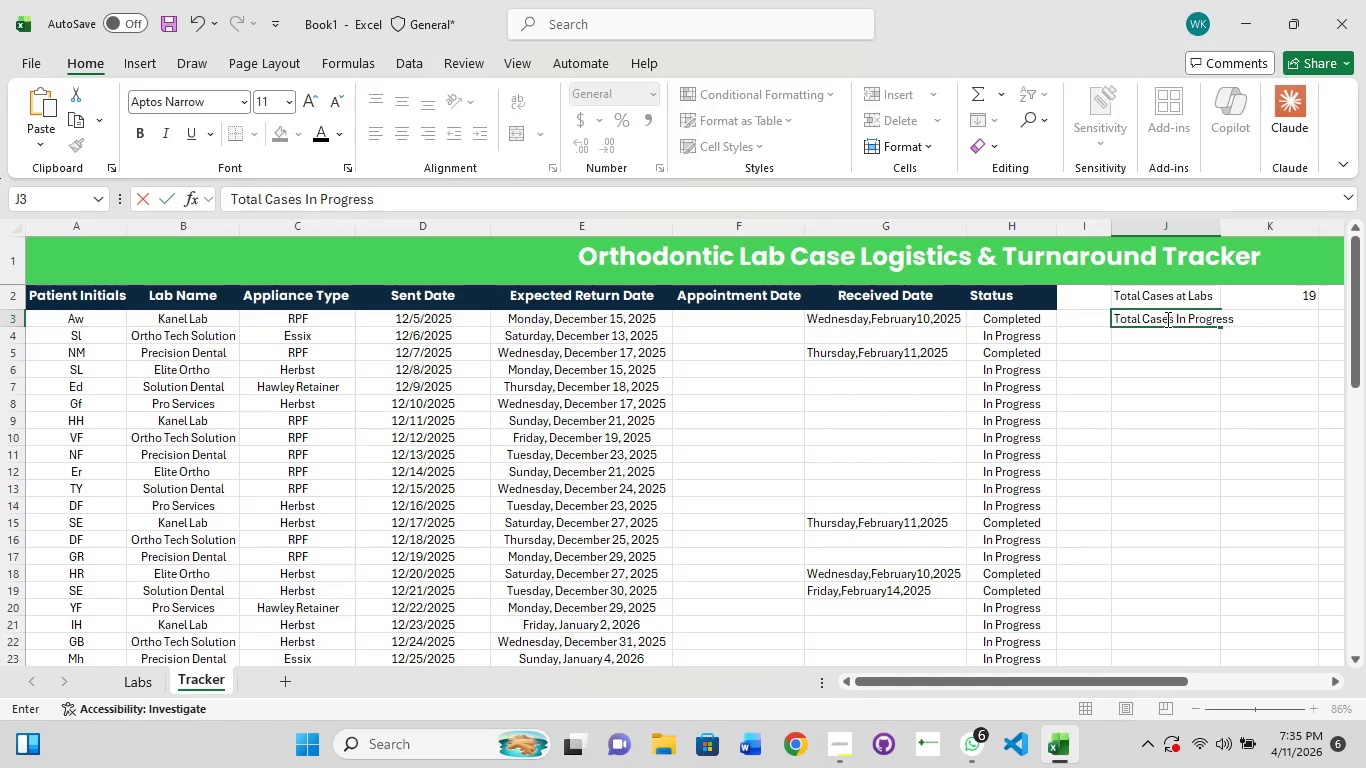 
double_click([1220, 226])
 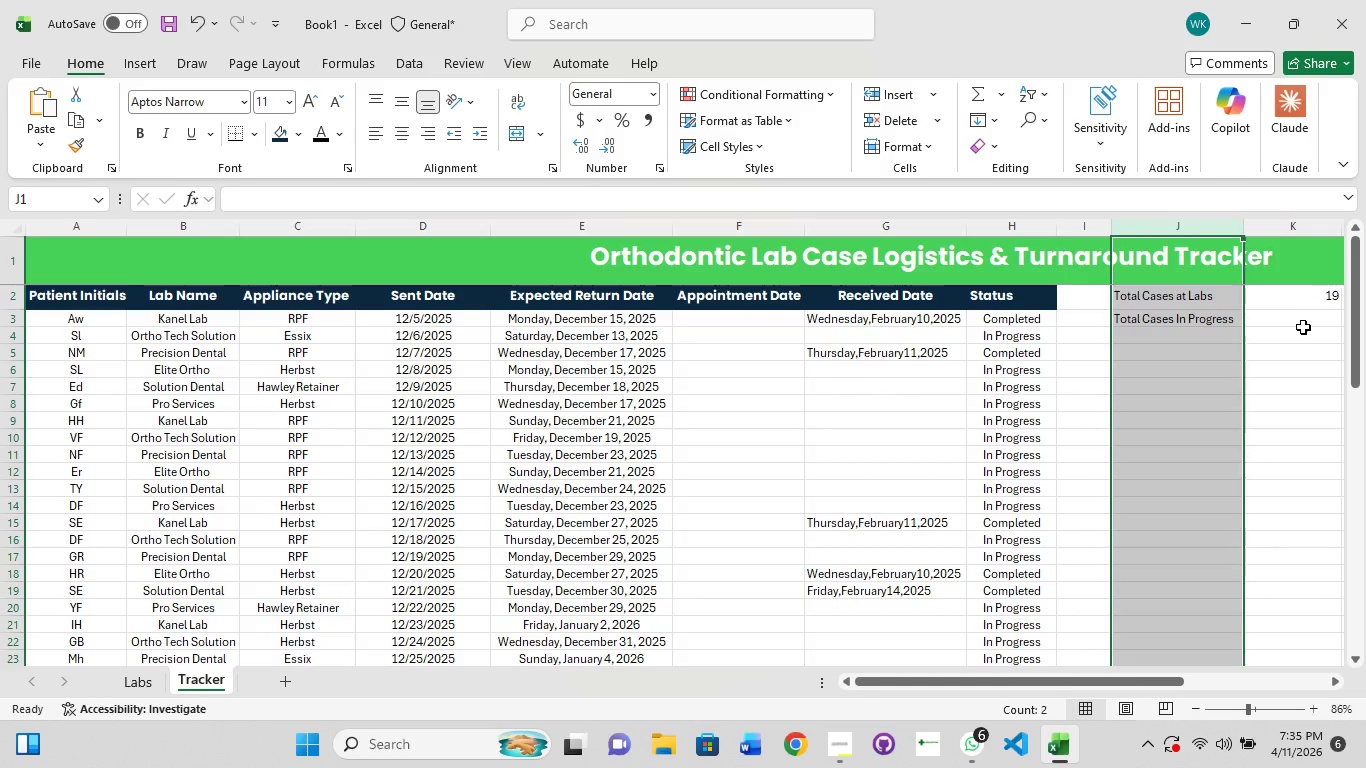 
left_click([1304, 320])
 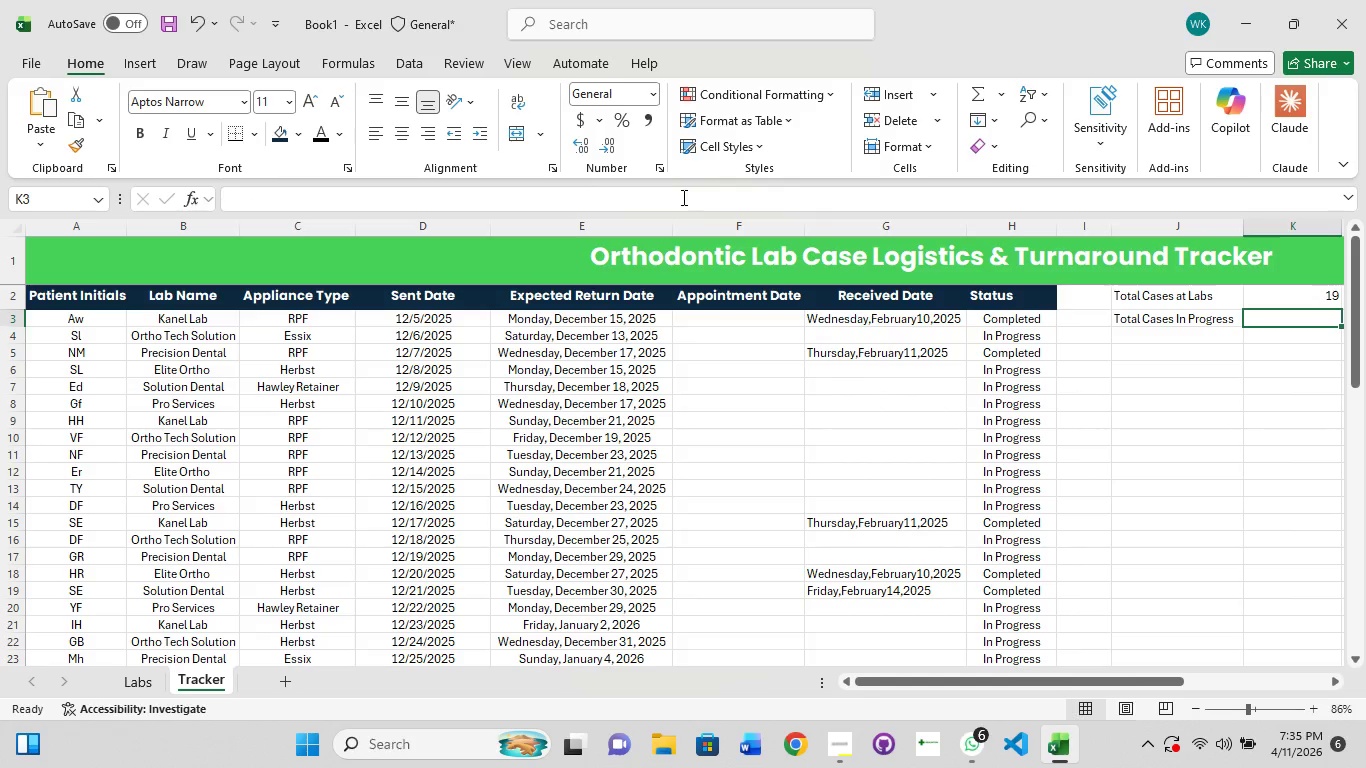 
left_click([676, 197])
 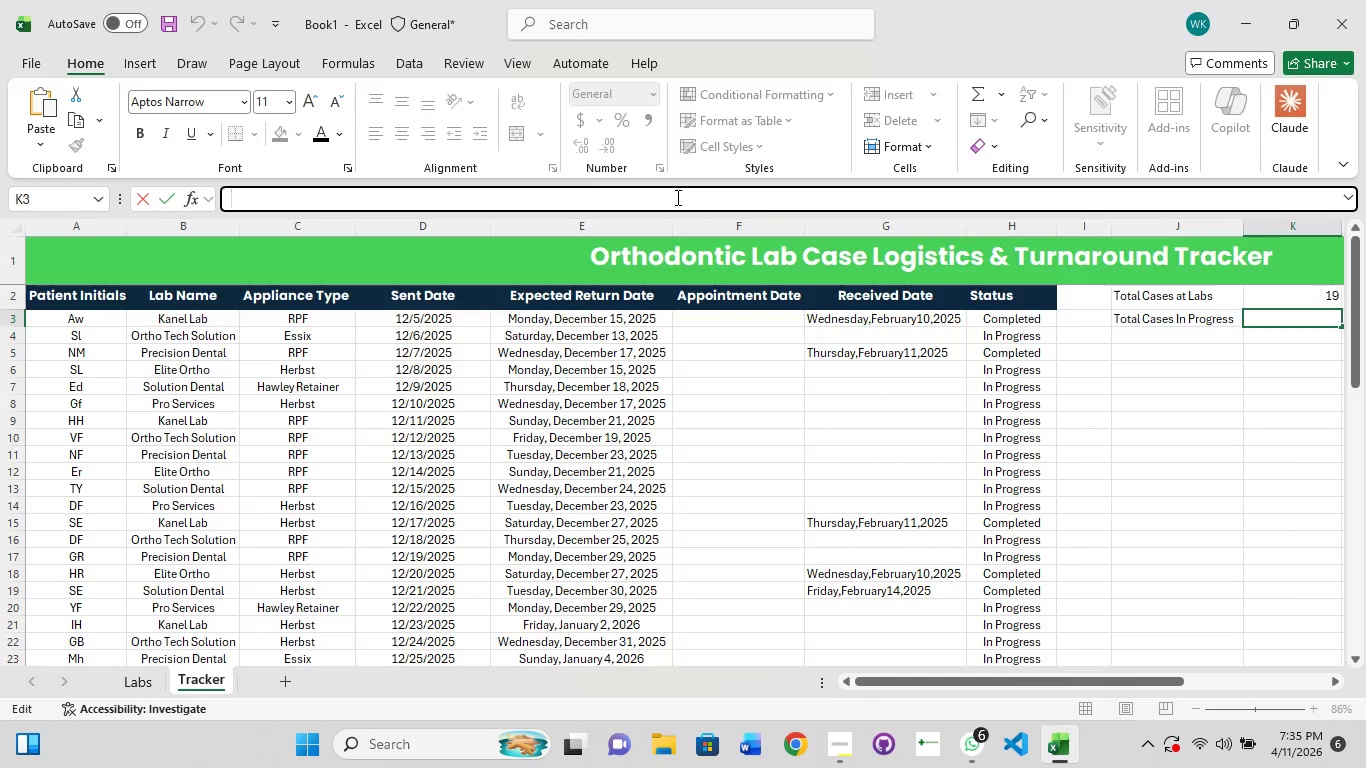 
key(Control+V)
 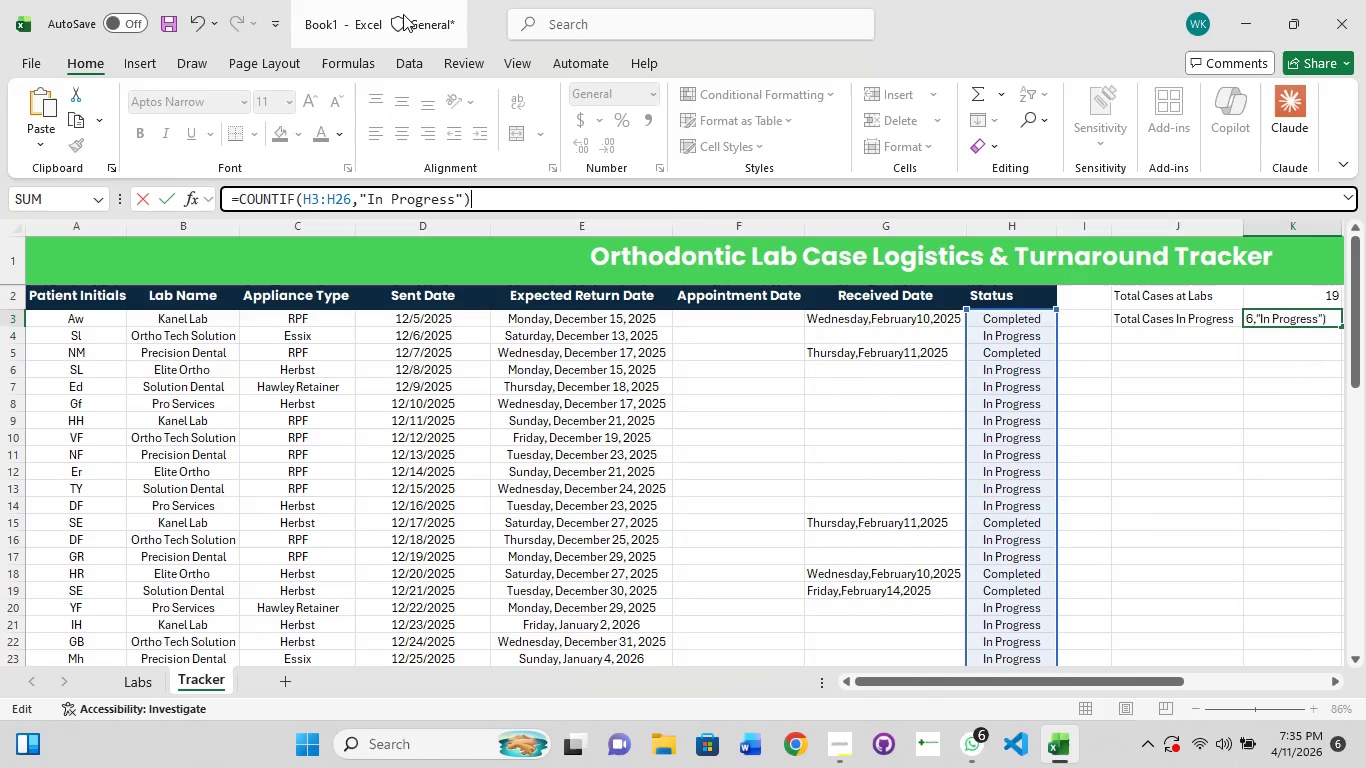 
mouse_move([509, 102])
 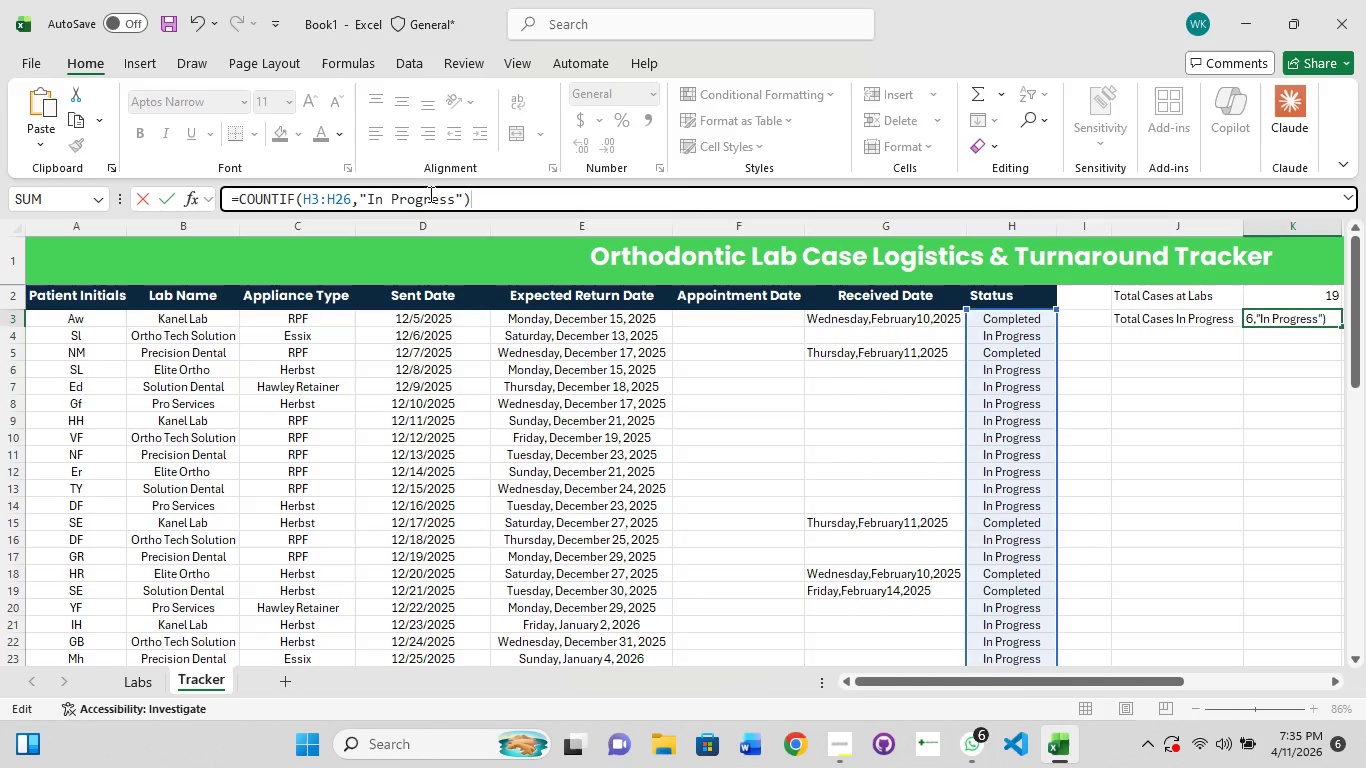 
left_click([452, 194])
 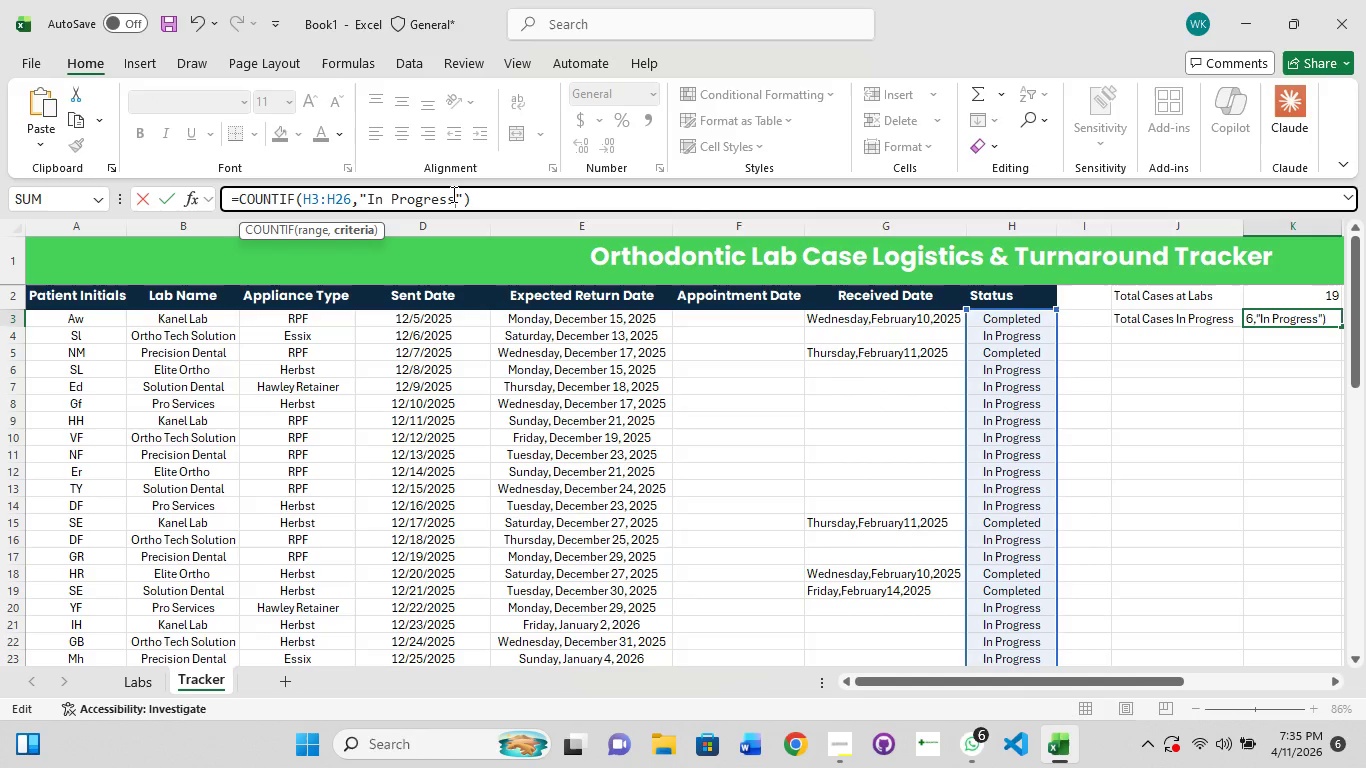 
key(Backspace)
 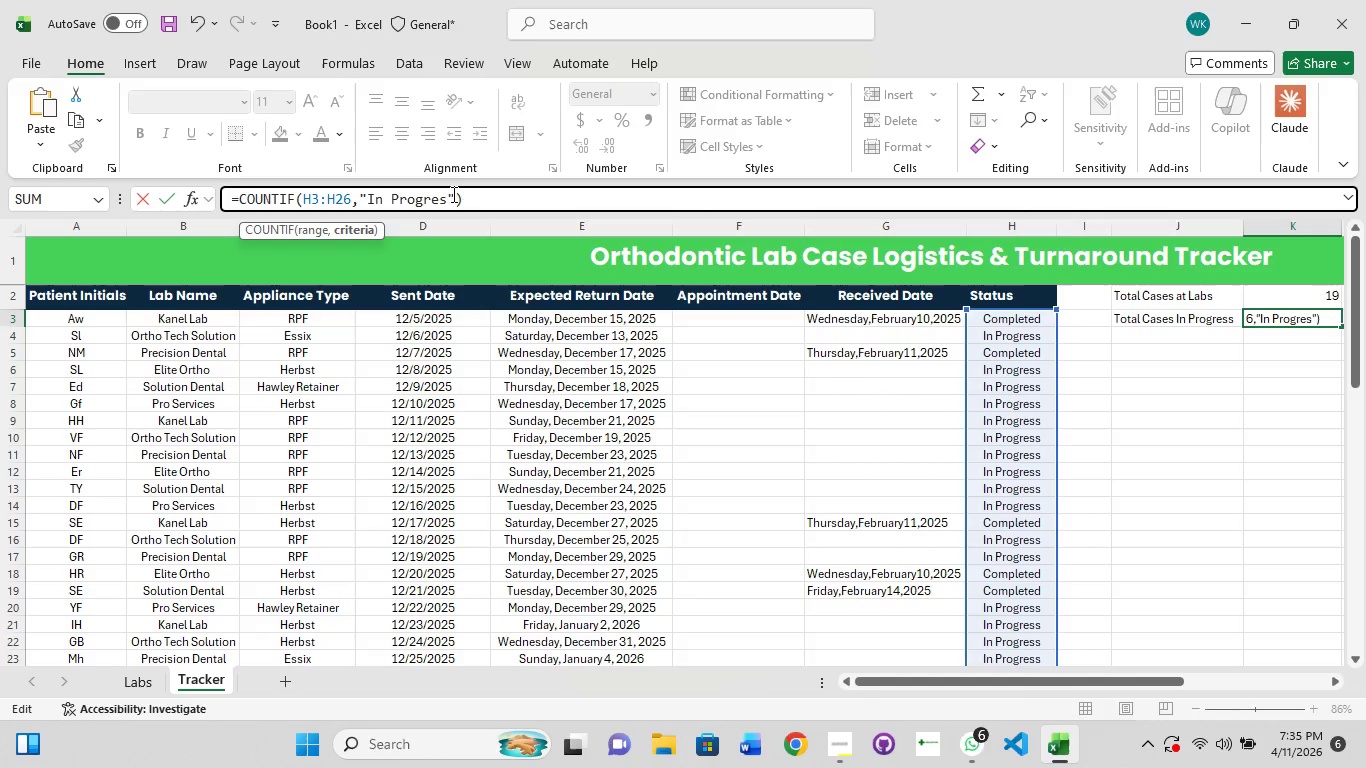 
key(Backspace)
 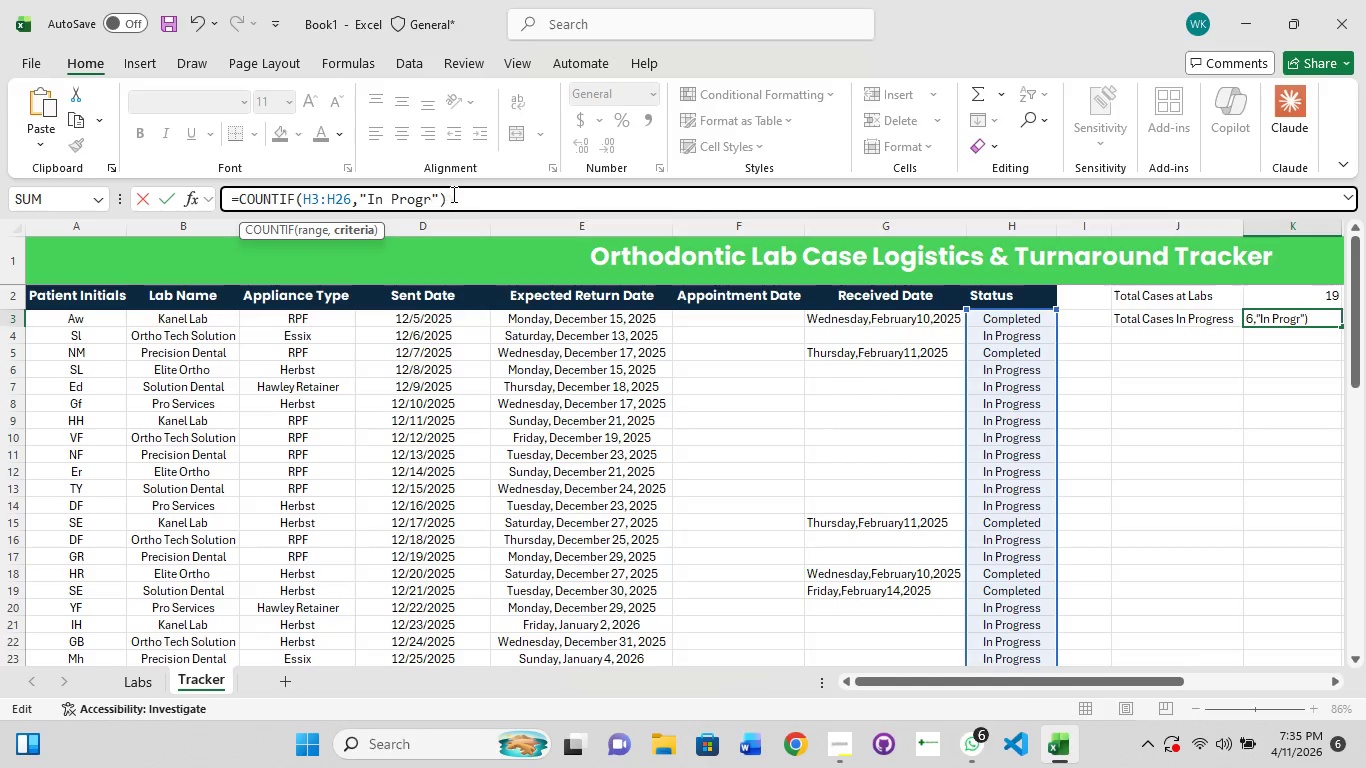 
key(Backspace)
 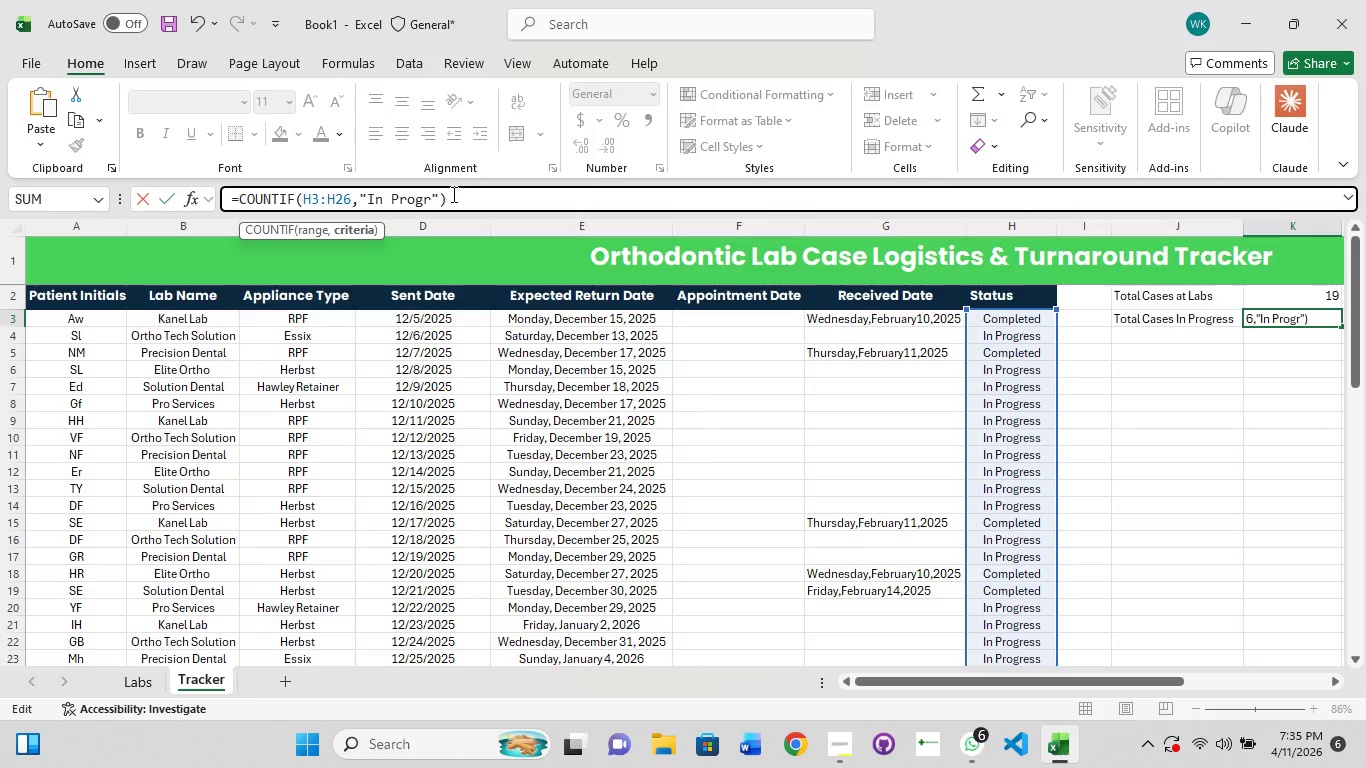 
key(Backspace)
 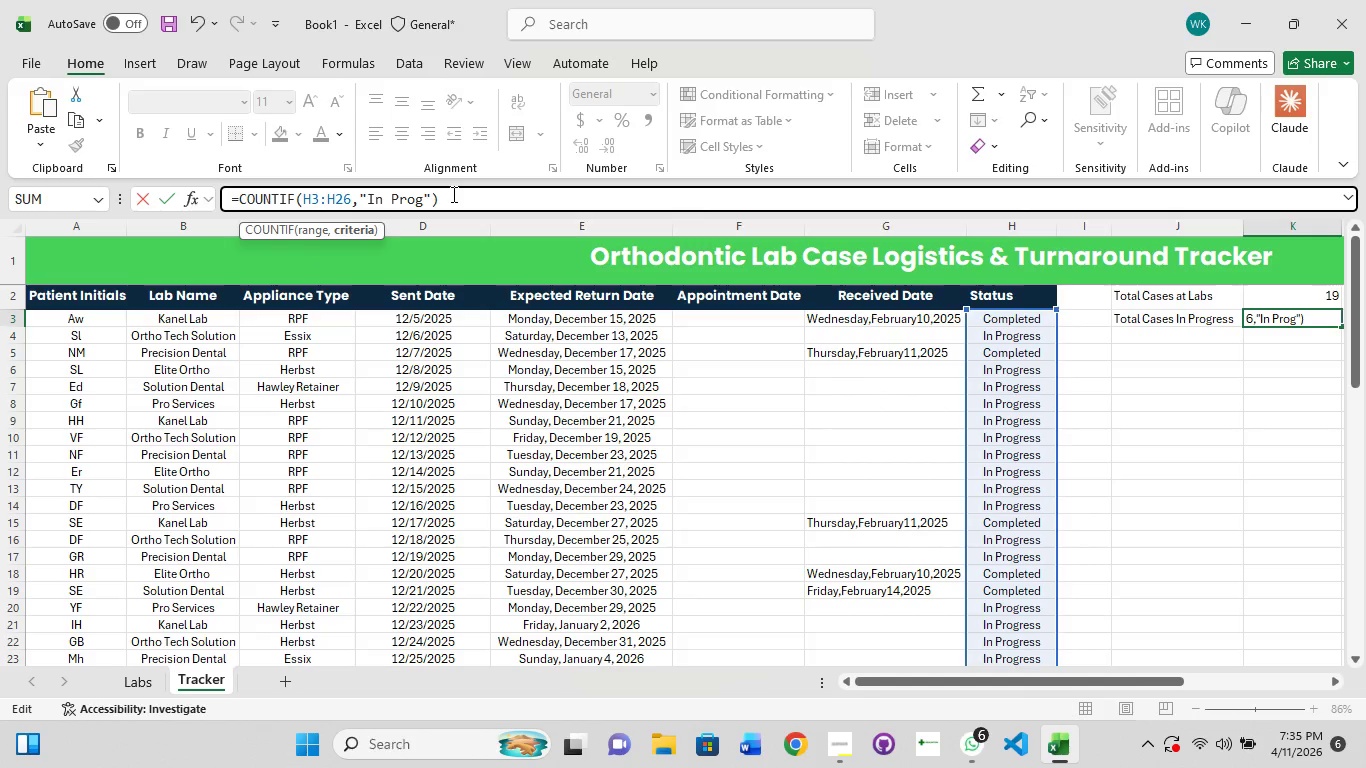 
key(Backspace)
key(Backspace)
key(Backspace)
key(Backspace)
key(Backspace)
key(Backspace)
key(Backspace)
type(Completed)
 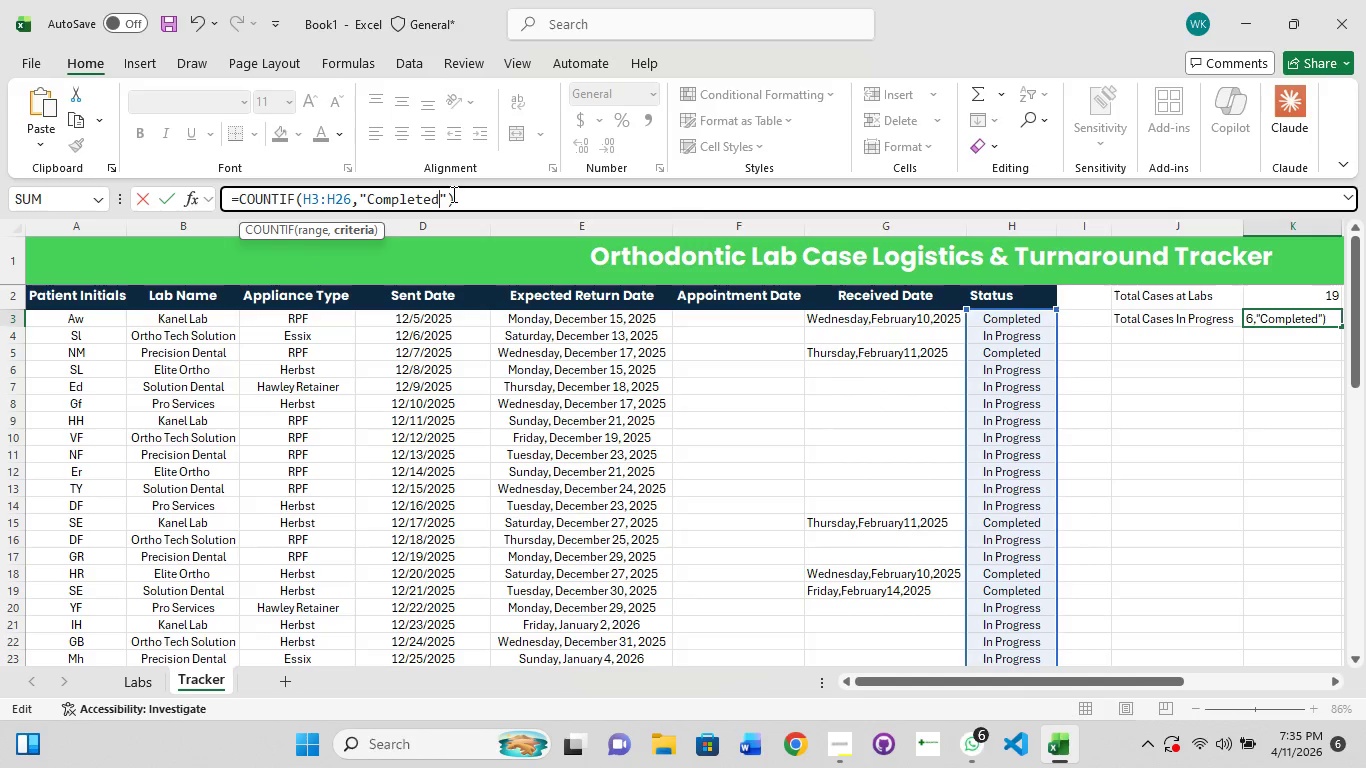 
key(Enter)
 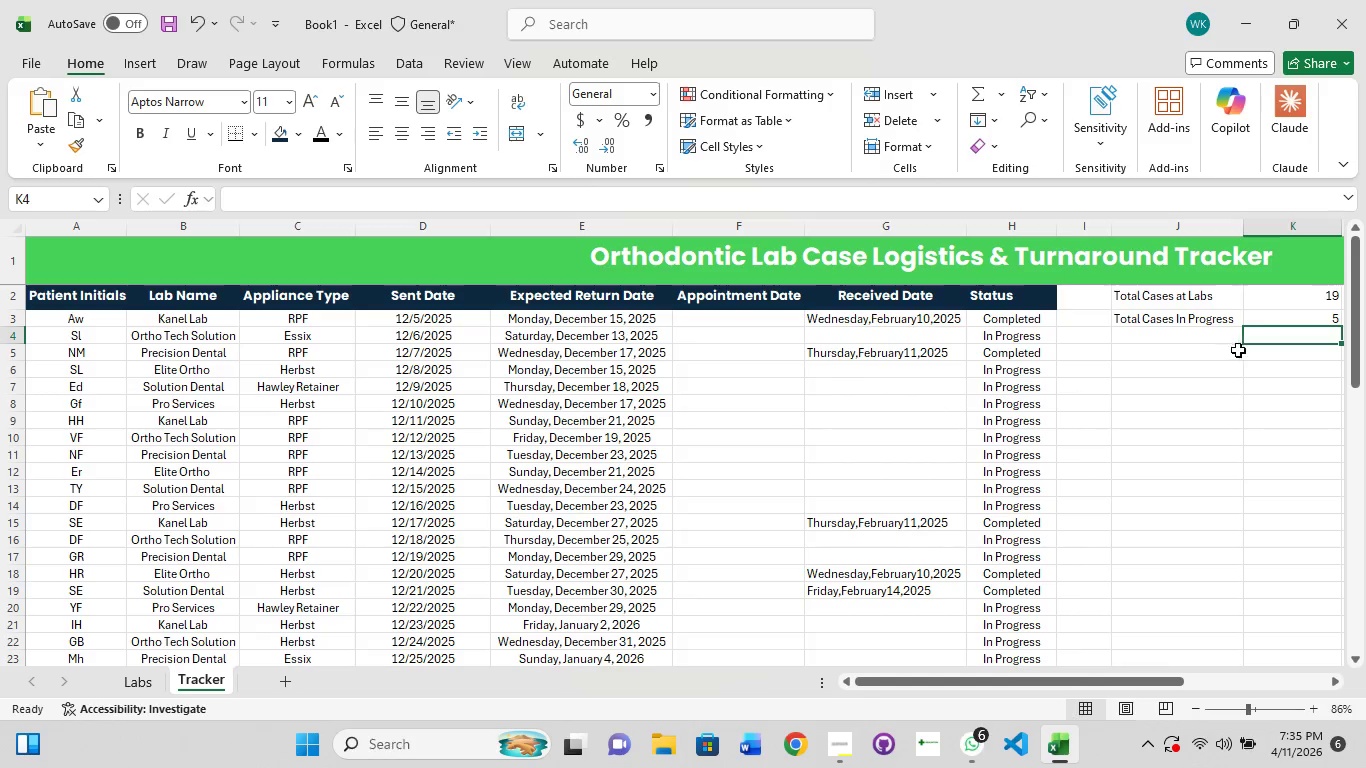 
scroll: coordinate [1223, 360], scroll_direction: up, amount: 2.0
 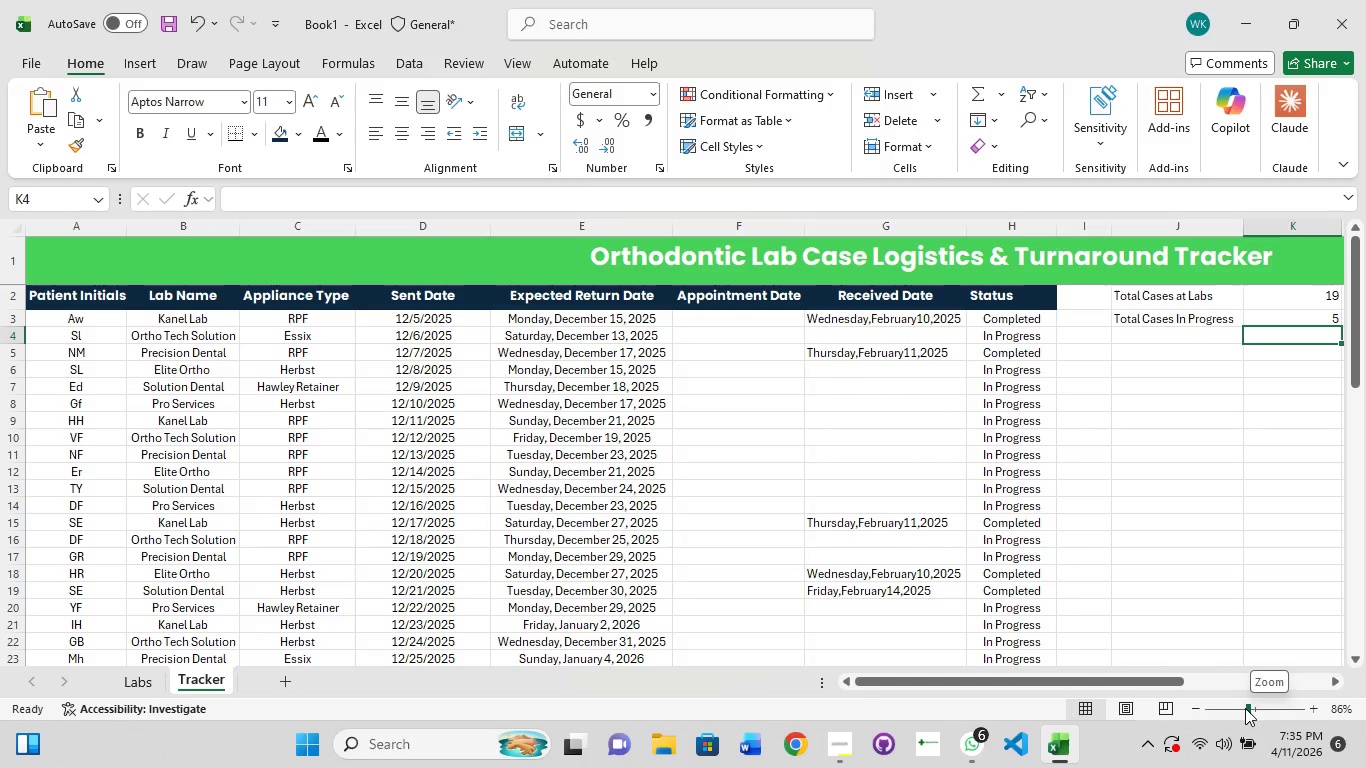 
left_click([1244, 707])
 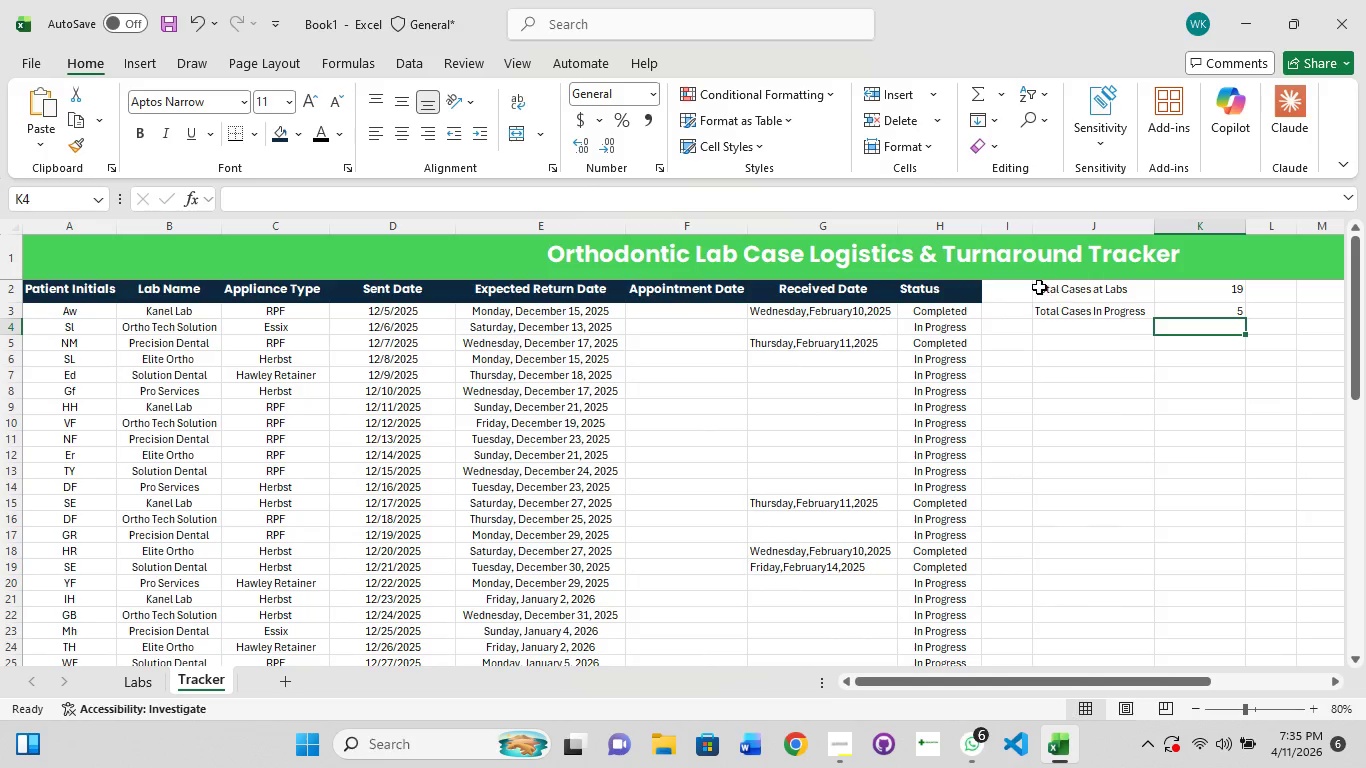 
left_click([1063, 301])
 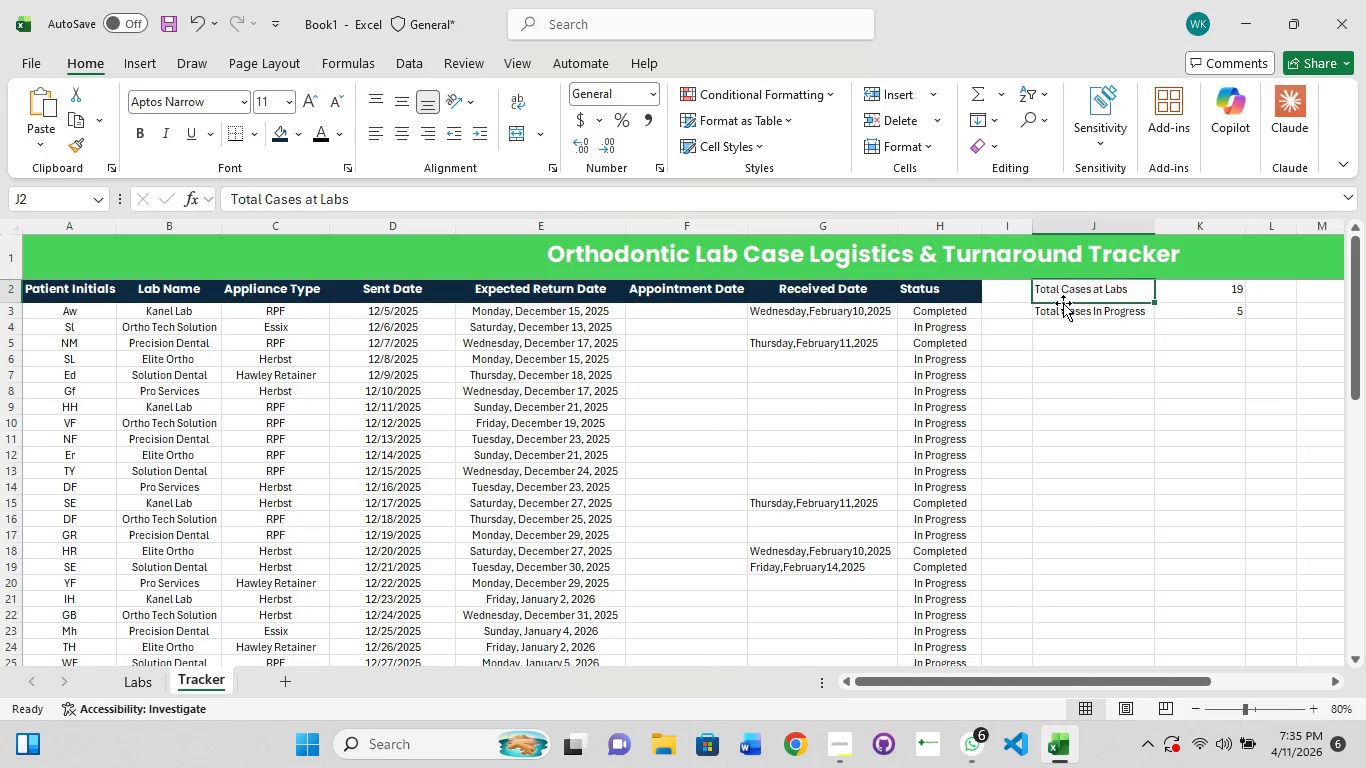 
left_click([1090, 388])
 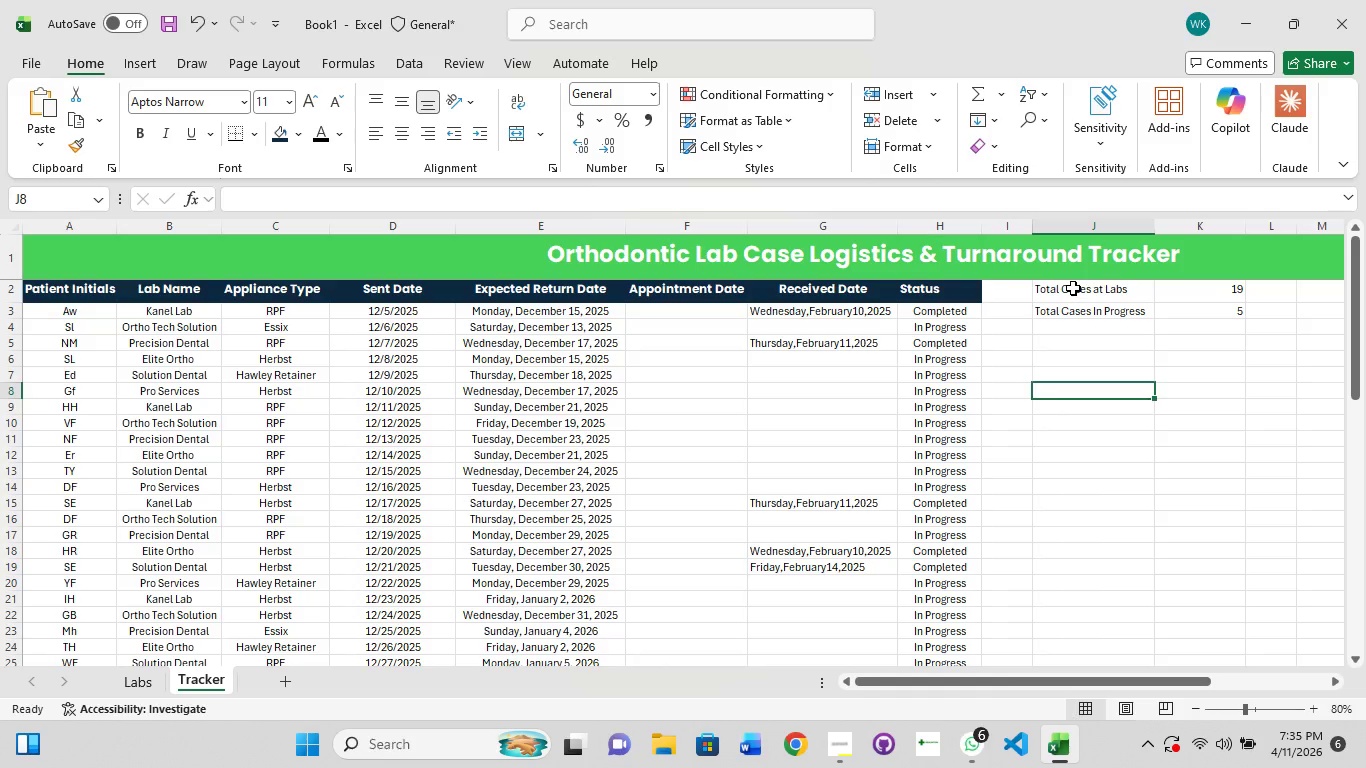 
hold_key(key=ShiftLeft, duration=1.5)
left_click([1073, 288])
 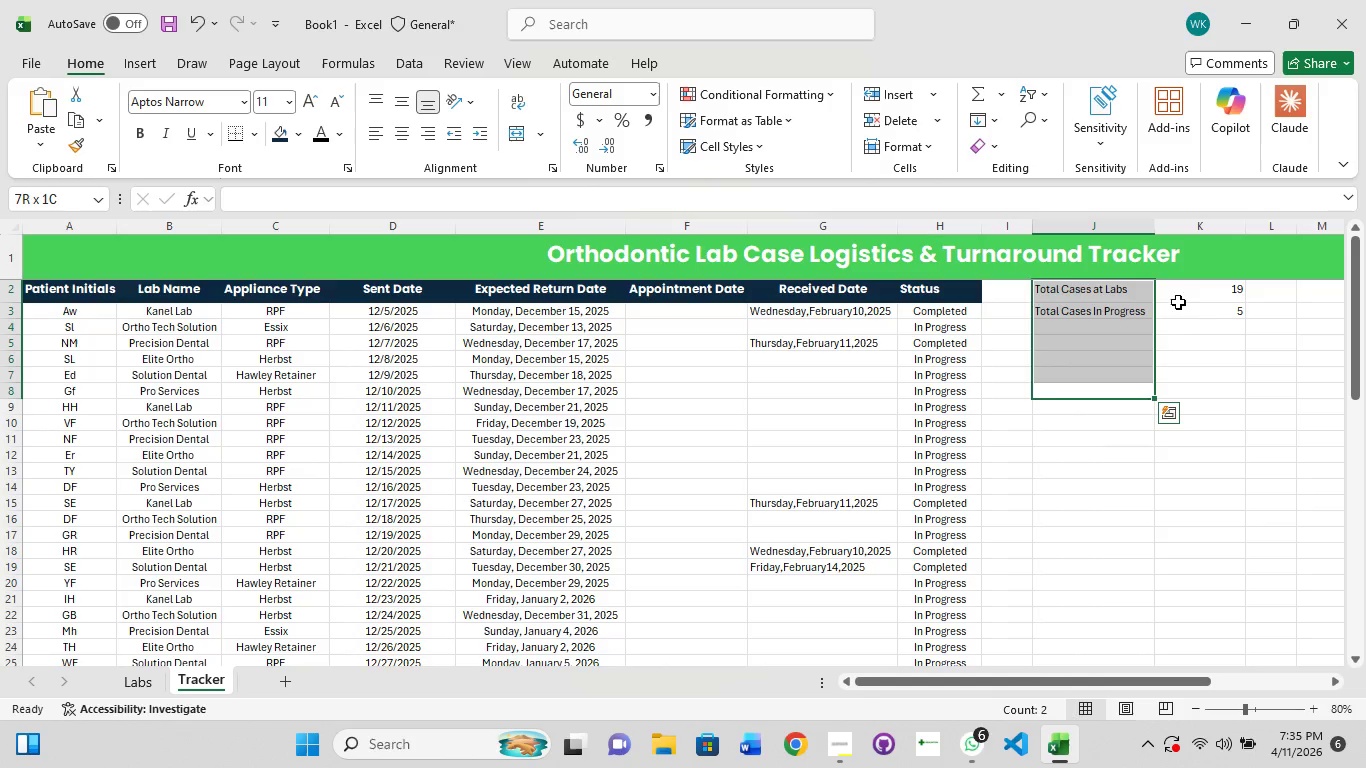 
hold_key(key=ShiftLeft, duration=0.52)
 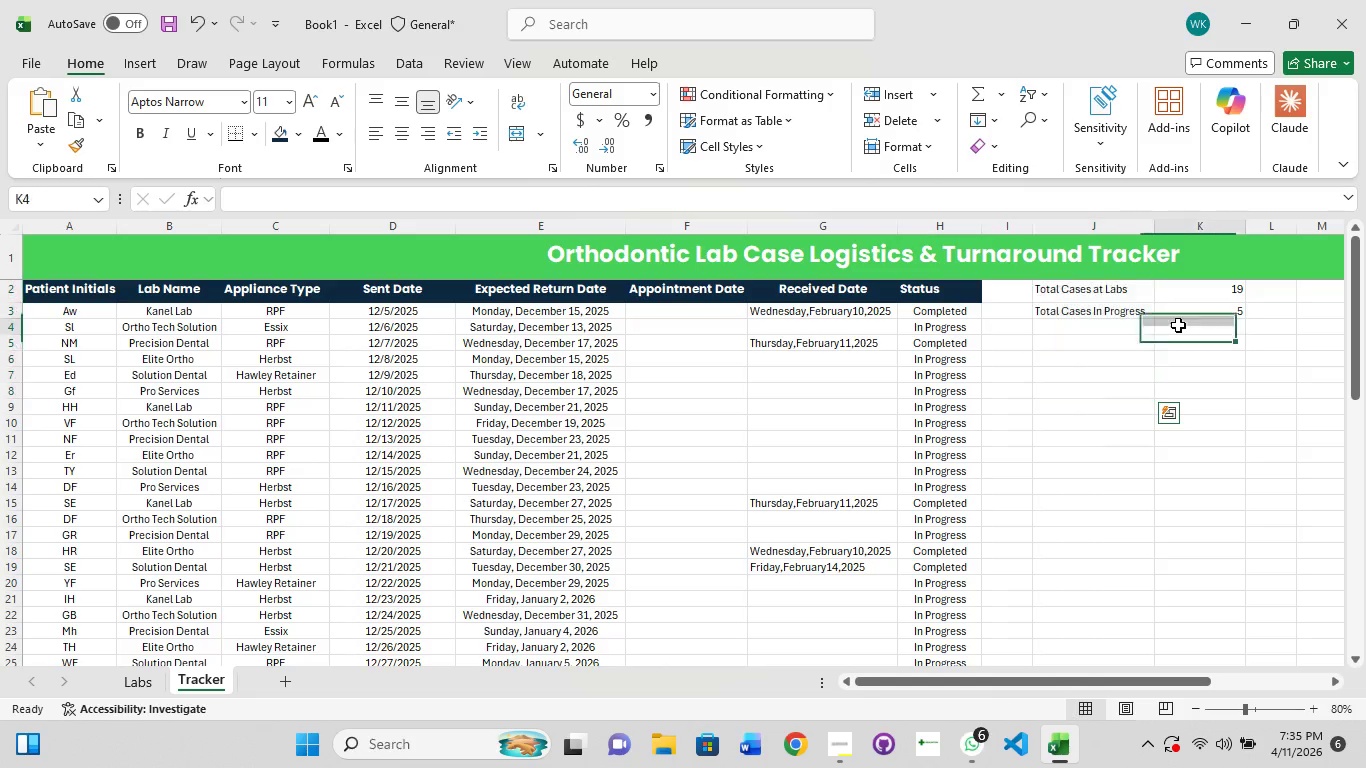 
left_click([1178, 325])
 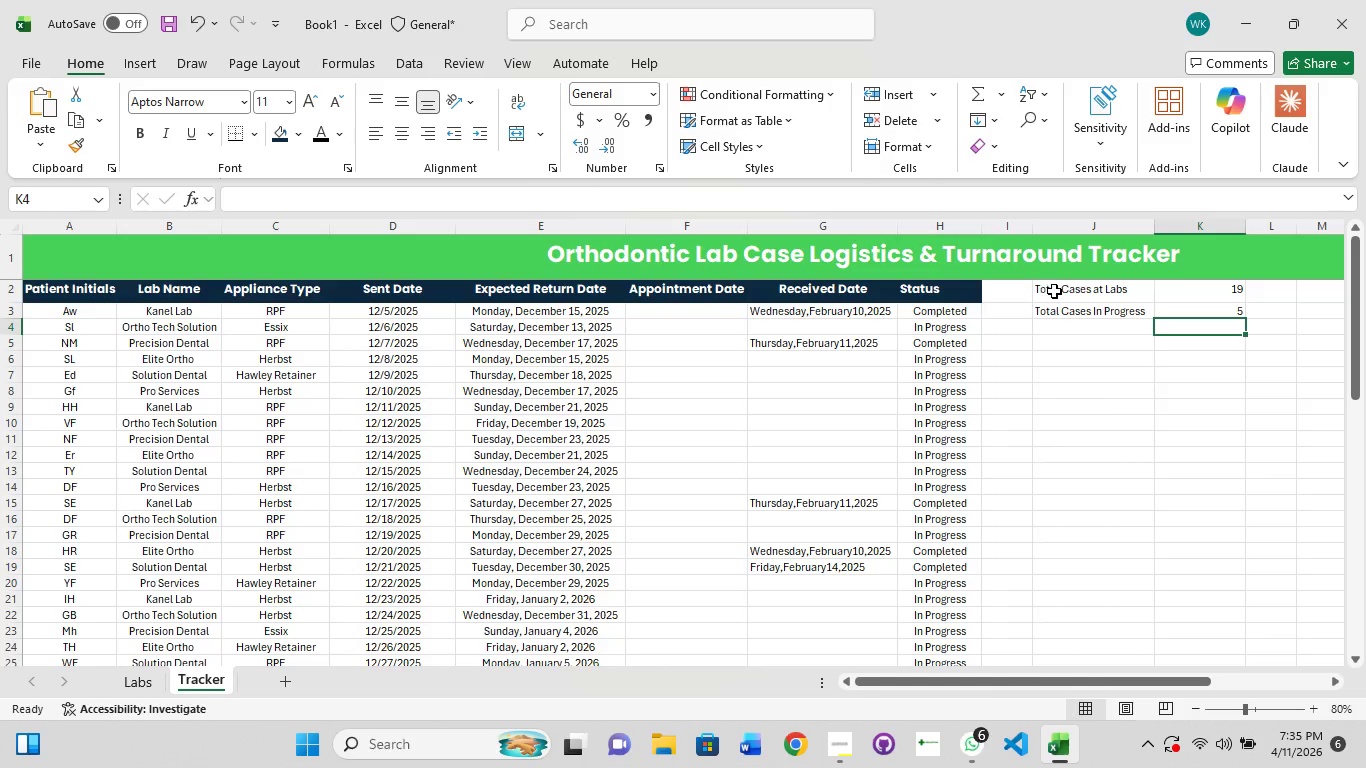 
hold_key(key=ShiftLeft, duration=1.5)
left_click([1058, 291])
 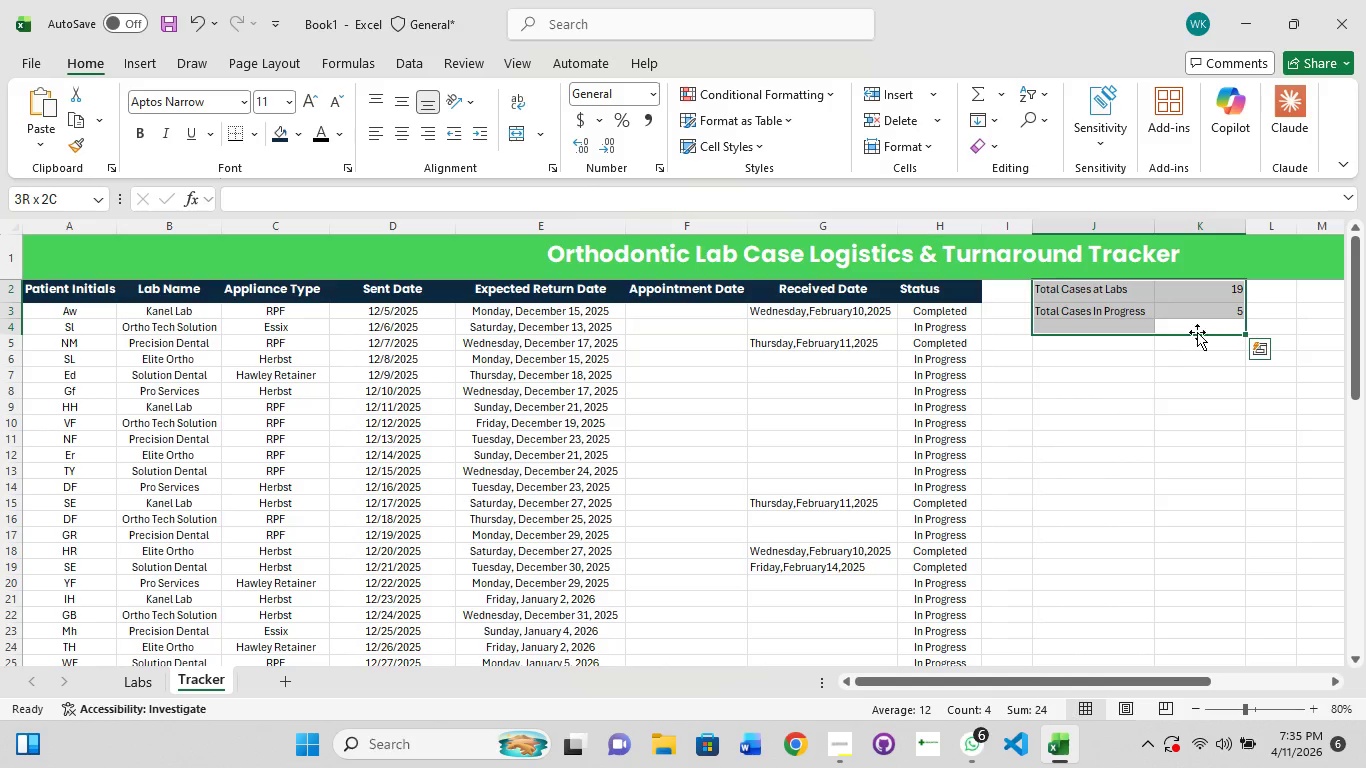 
hold_key(key=ShiftLeft, duration=1.5)
left_click_drag(start_coordinate=[1189, 336], to_coordinate=[1159, 420])
 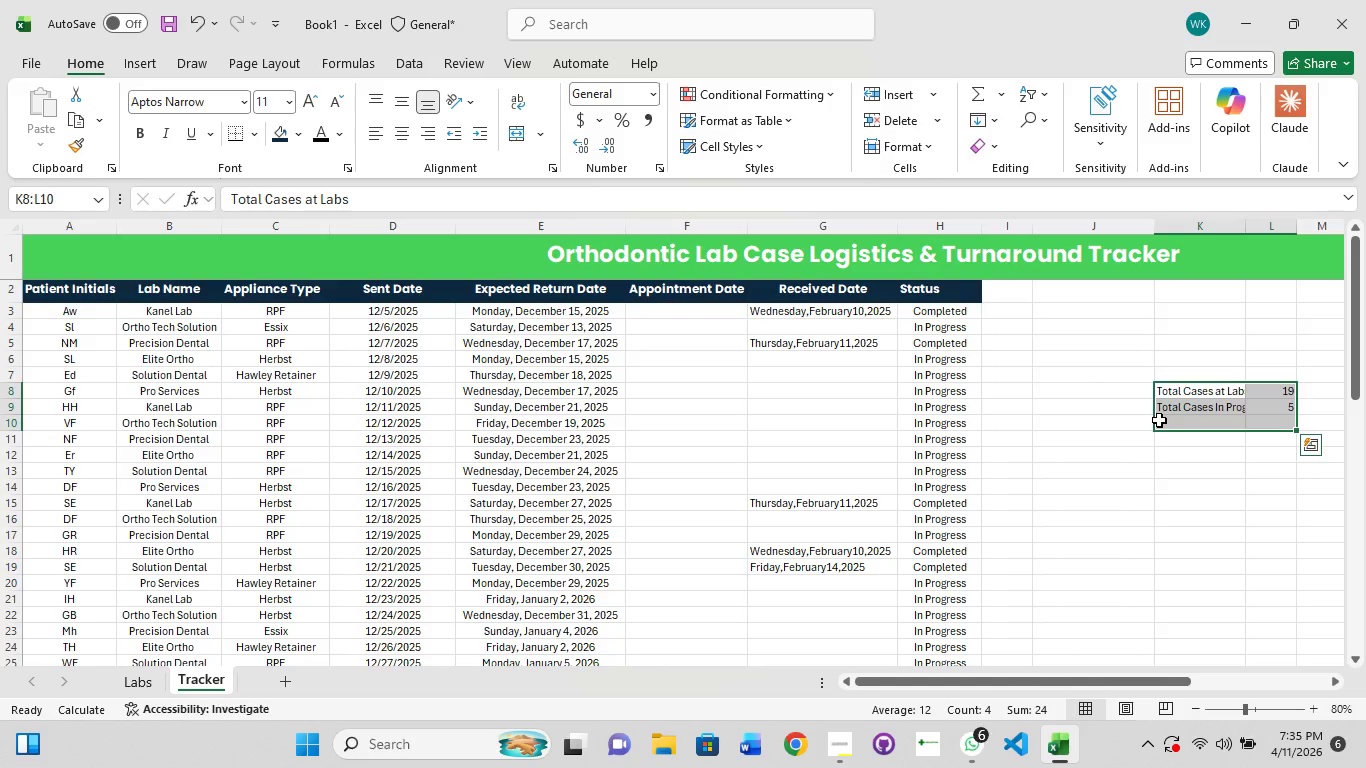 
hold_key(key=ShiftLeft, duration=0.73)
 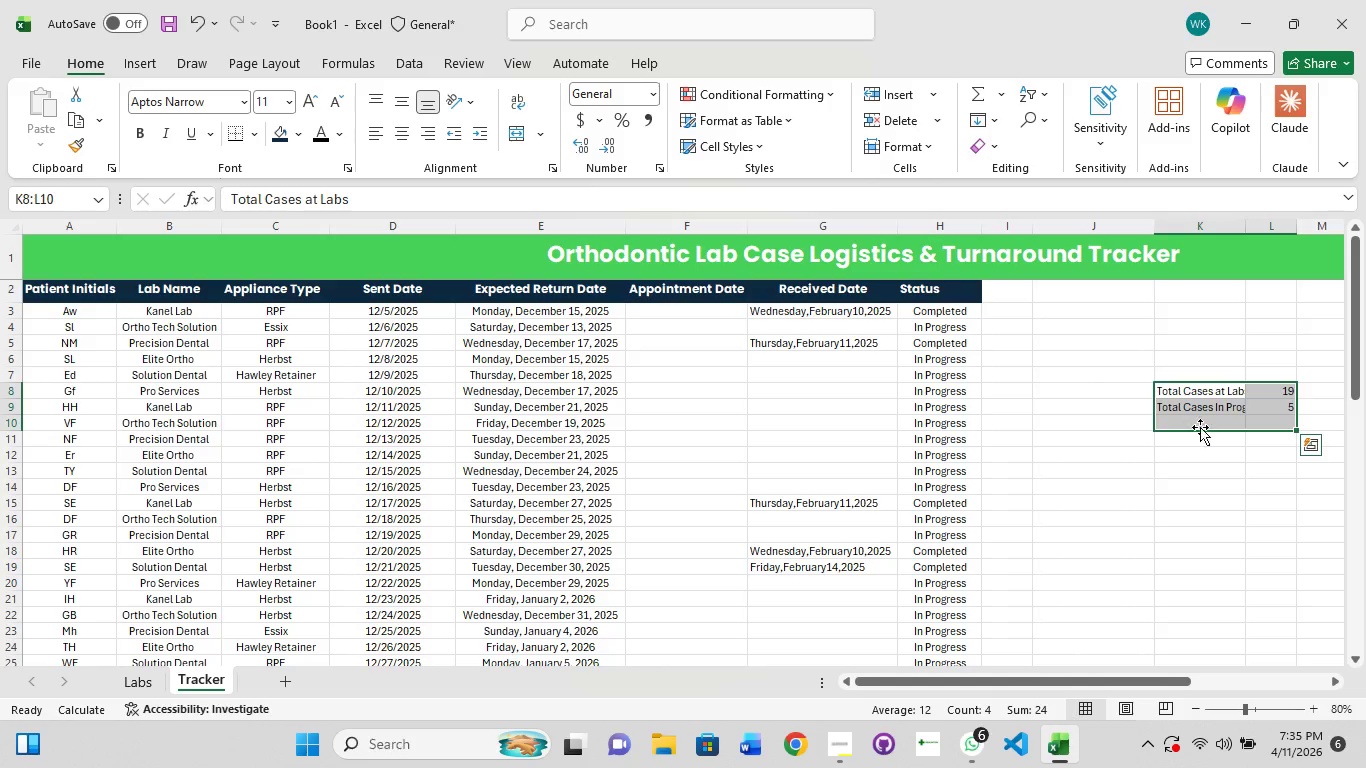 
left_click_drag(start_coordinate=[1197, 431], to_coordinate=[1096, 428])
 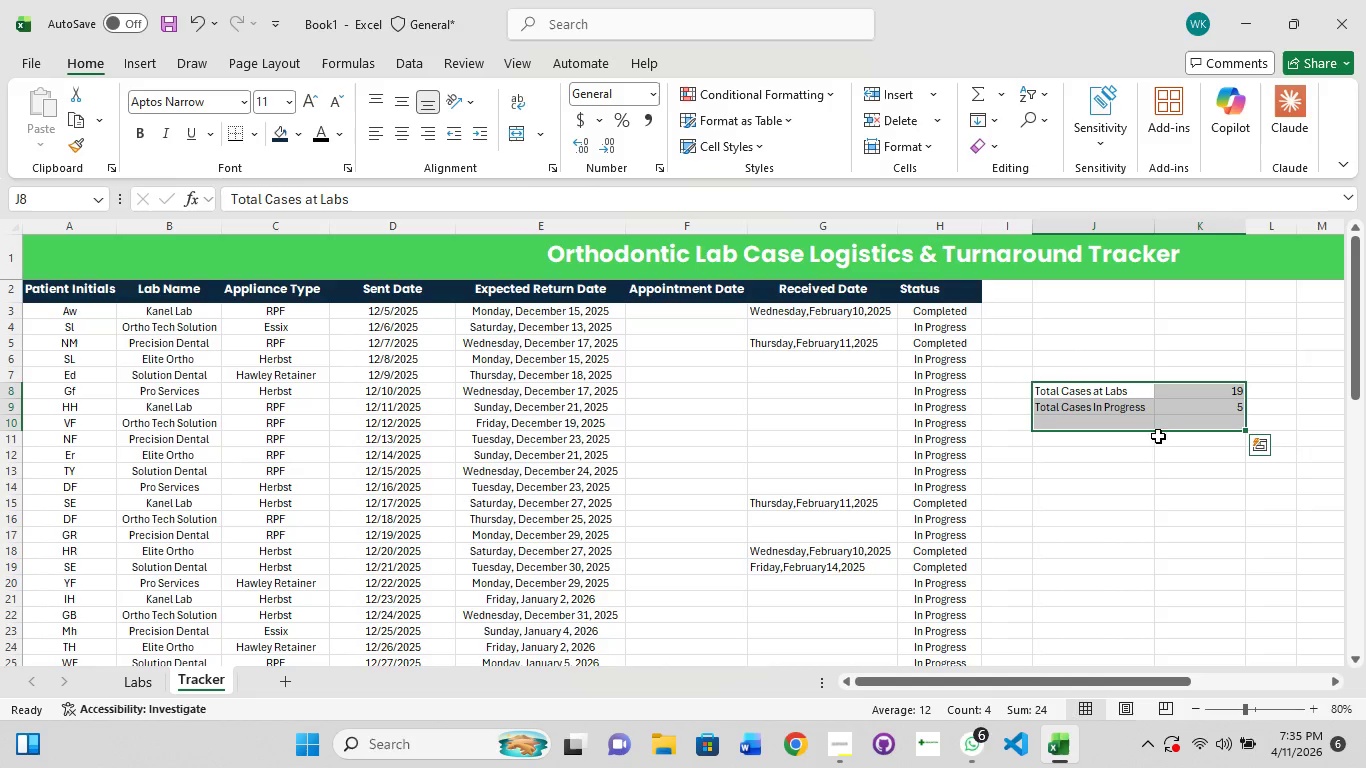 
left_click([1168, 427])
 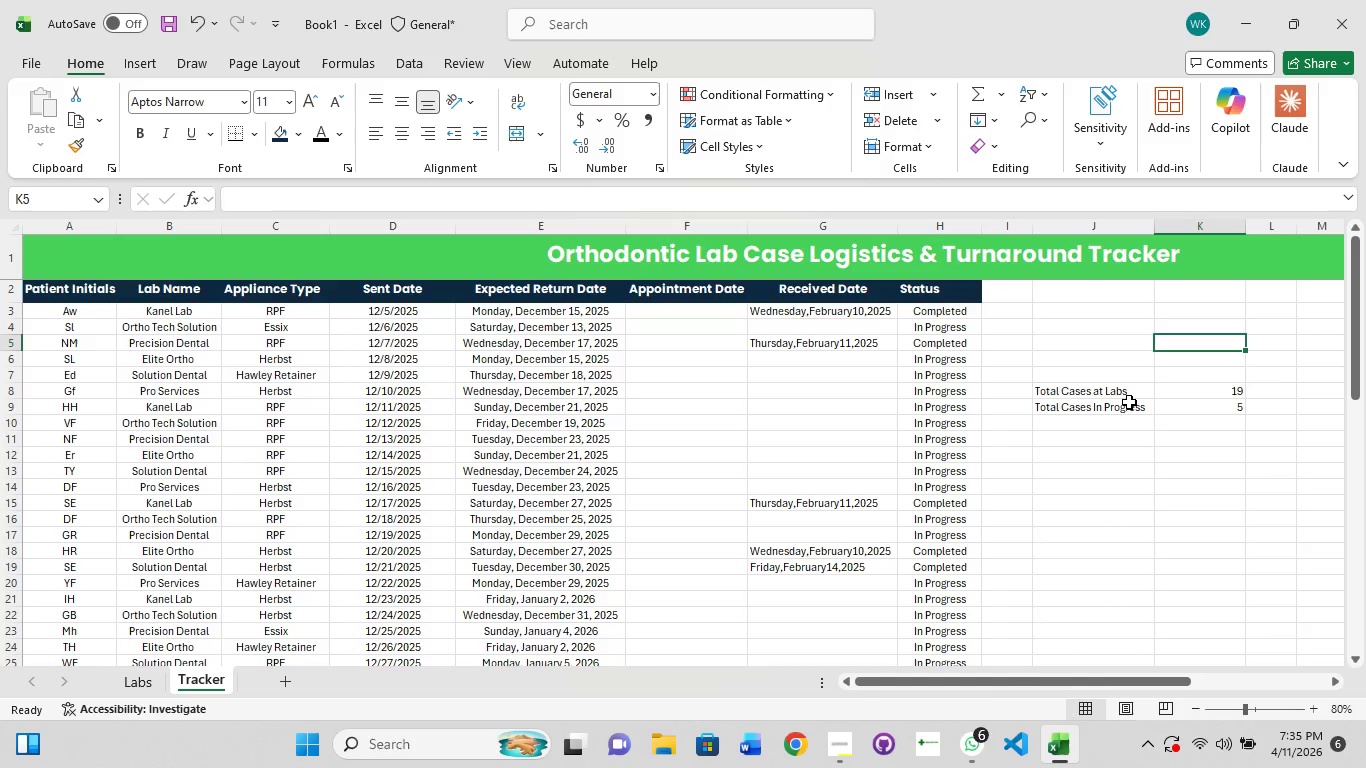 
hold_key(key=ShiftLeft, duration=1.51)
left_click([1122, 394])
 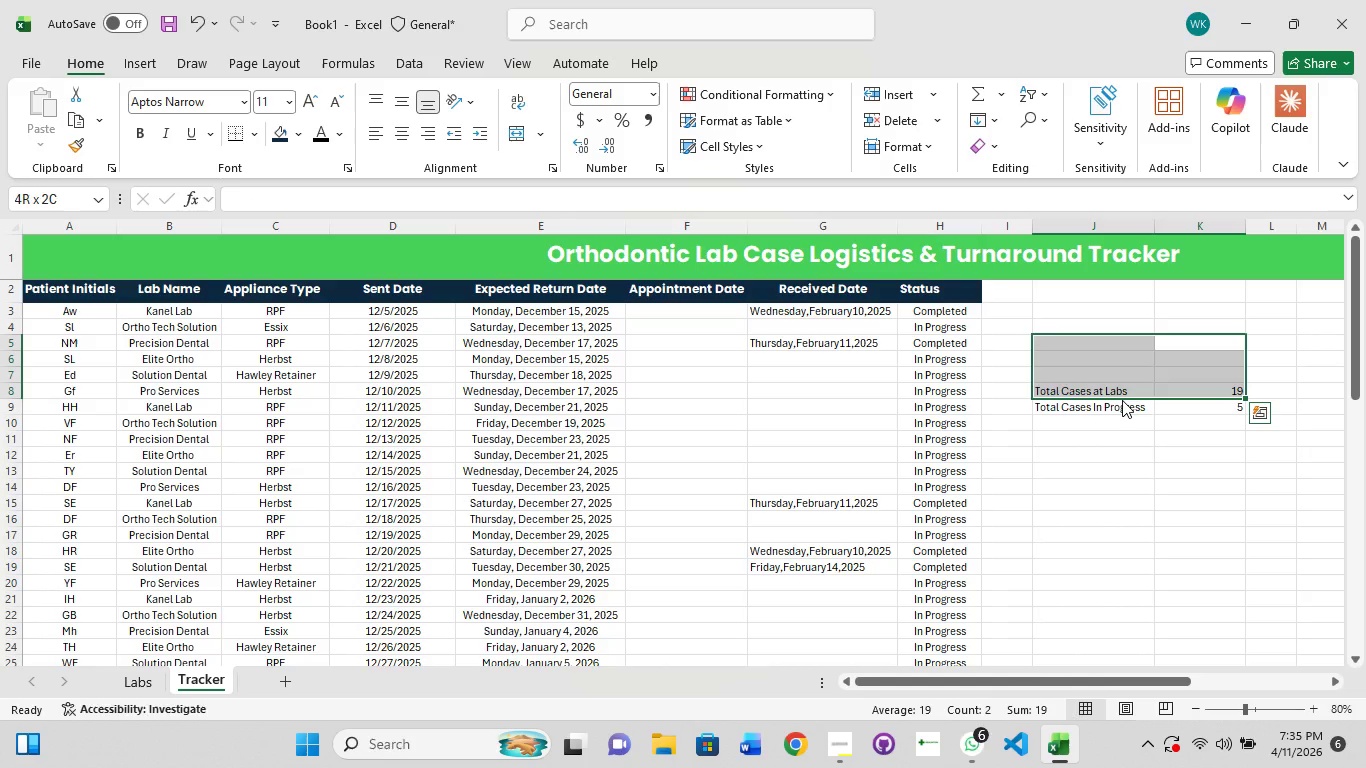 
left_click([1122, 400])
 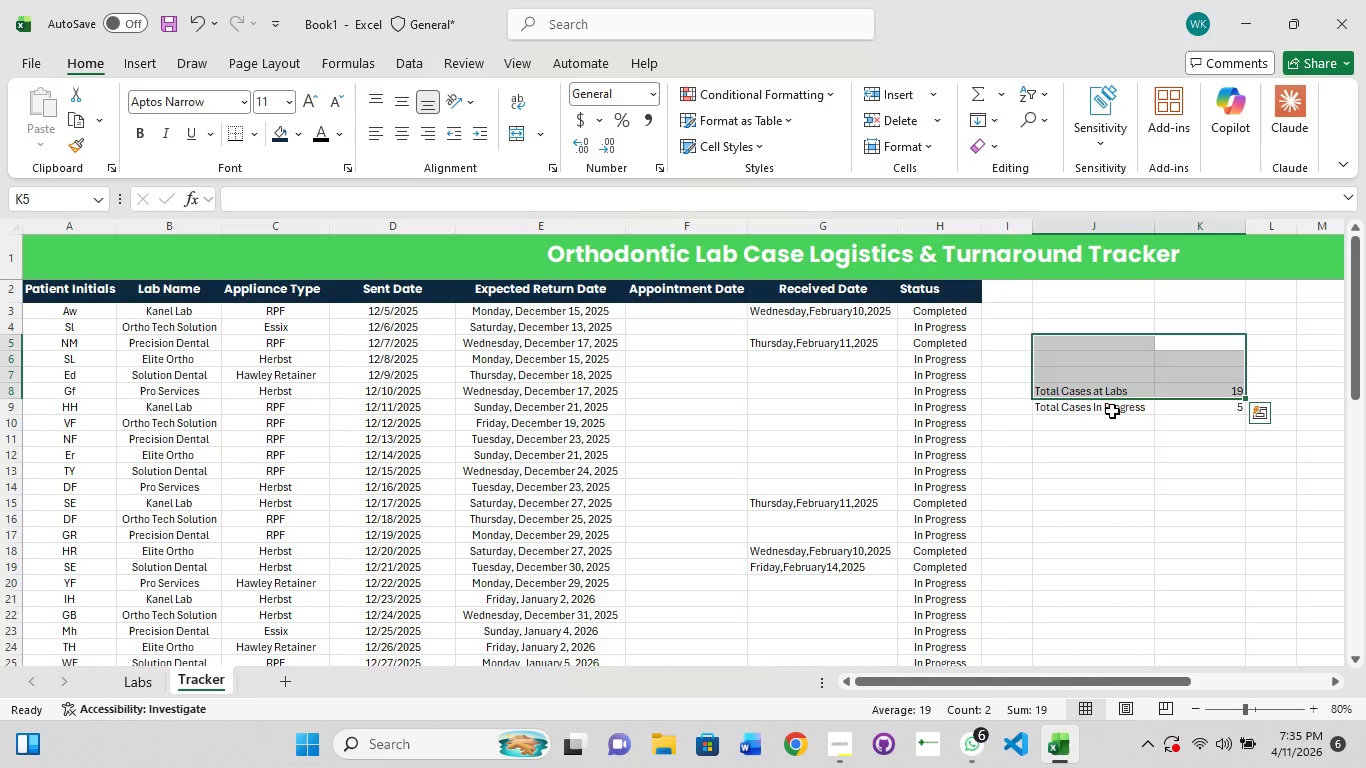 
left_click([1112, 411])
 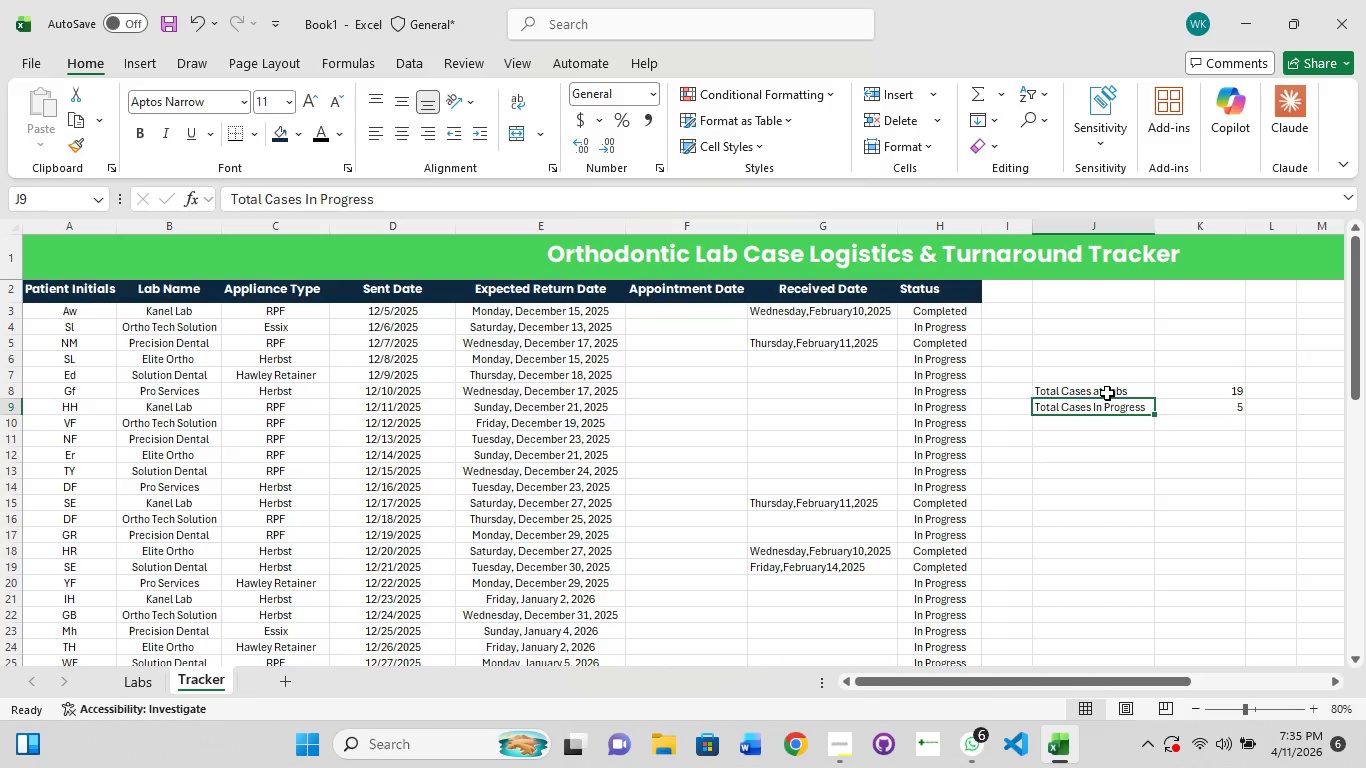 
hold_key(key=ShiftLeft, duration=1.5)
left_click([1107, 393])
 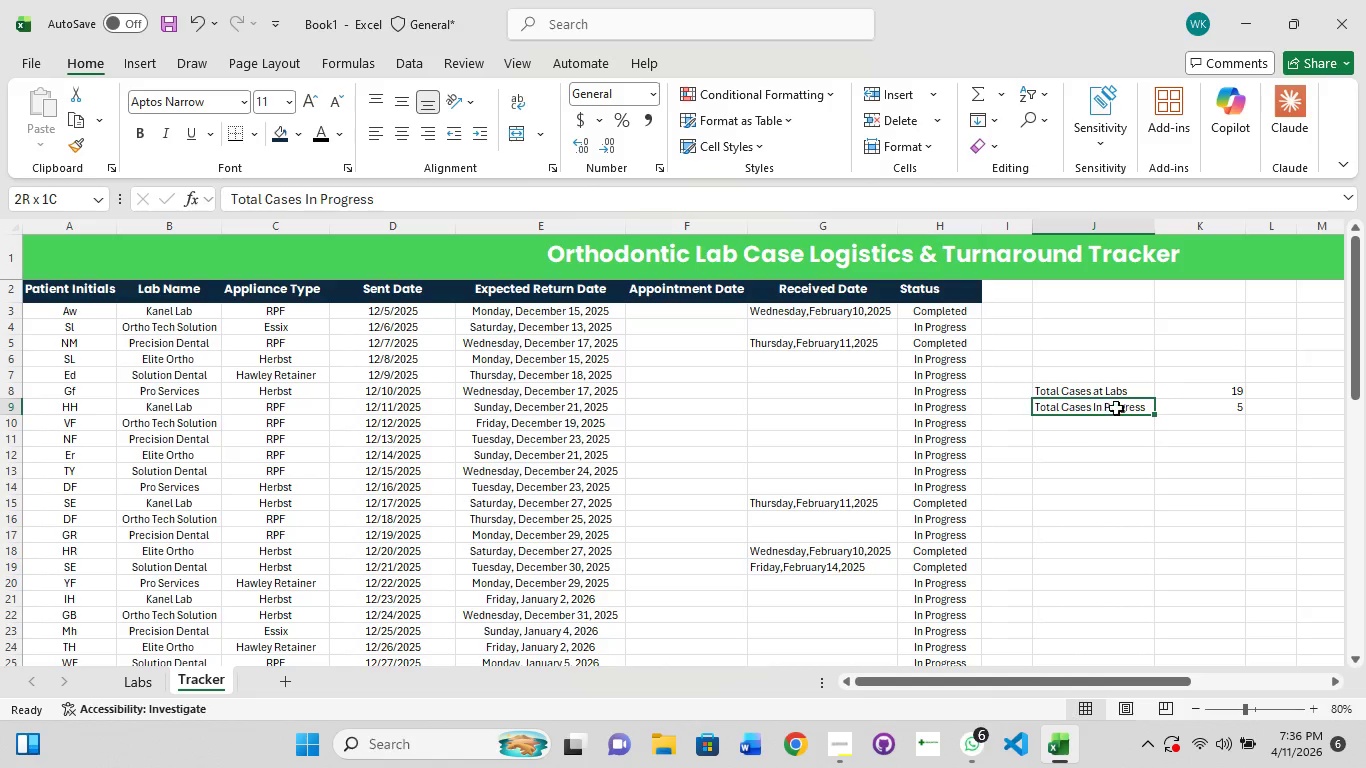 
hold_key(key=ShiftLeft, duration=1.52)
left_click([1224, 391])
 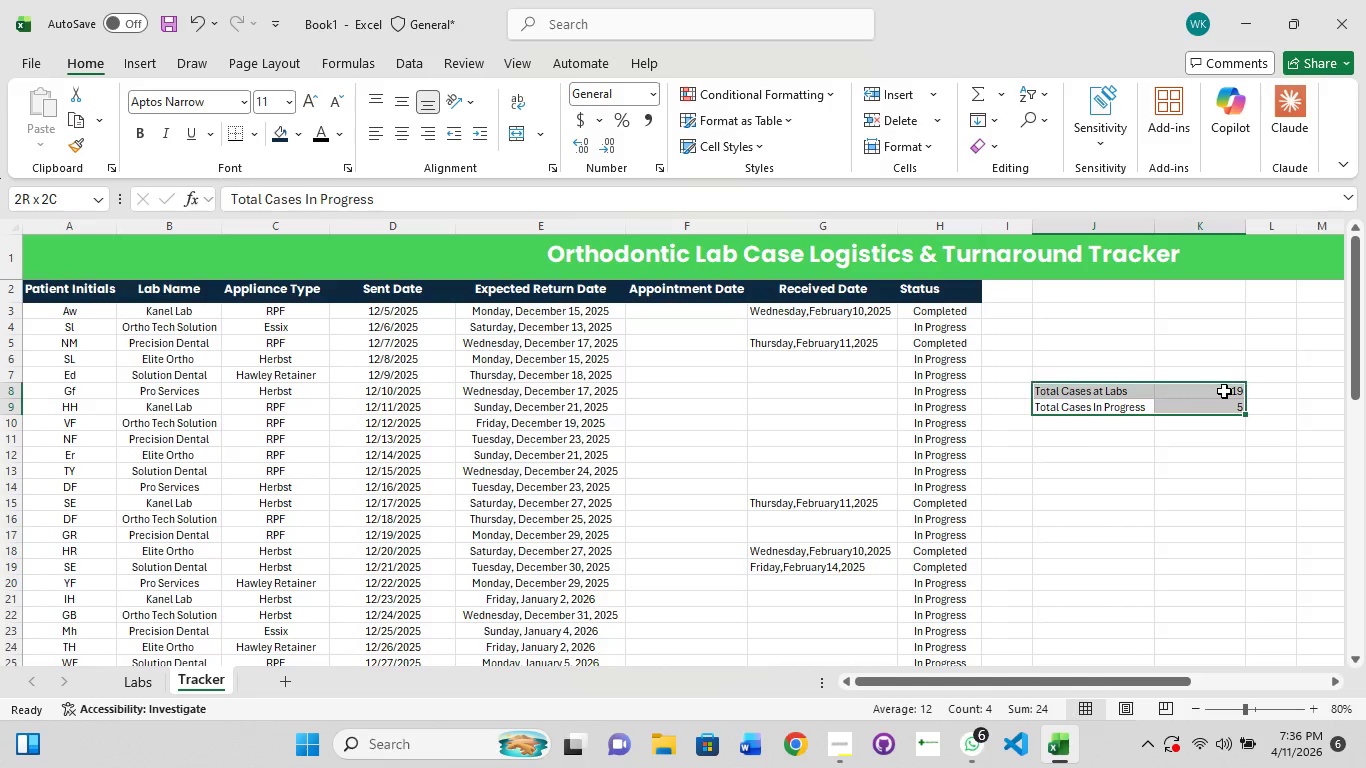 
hold_key(key=ShiftLeft, duration=1.5)
 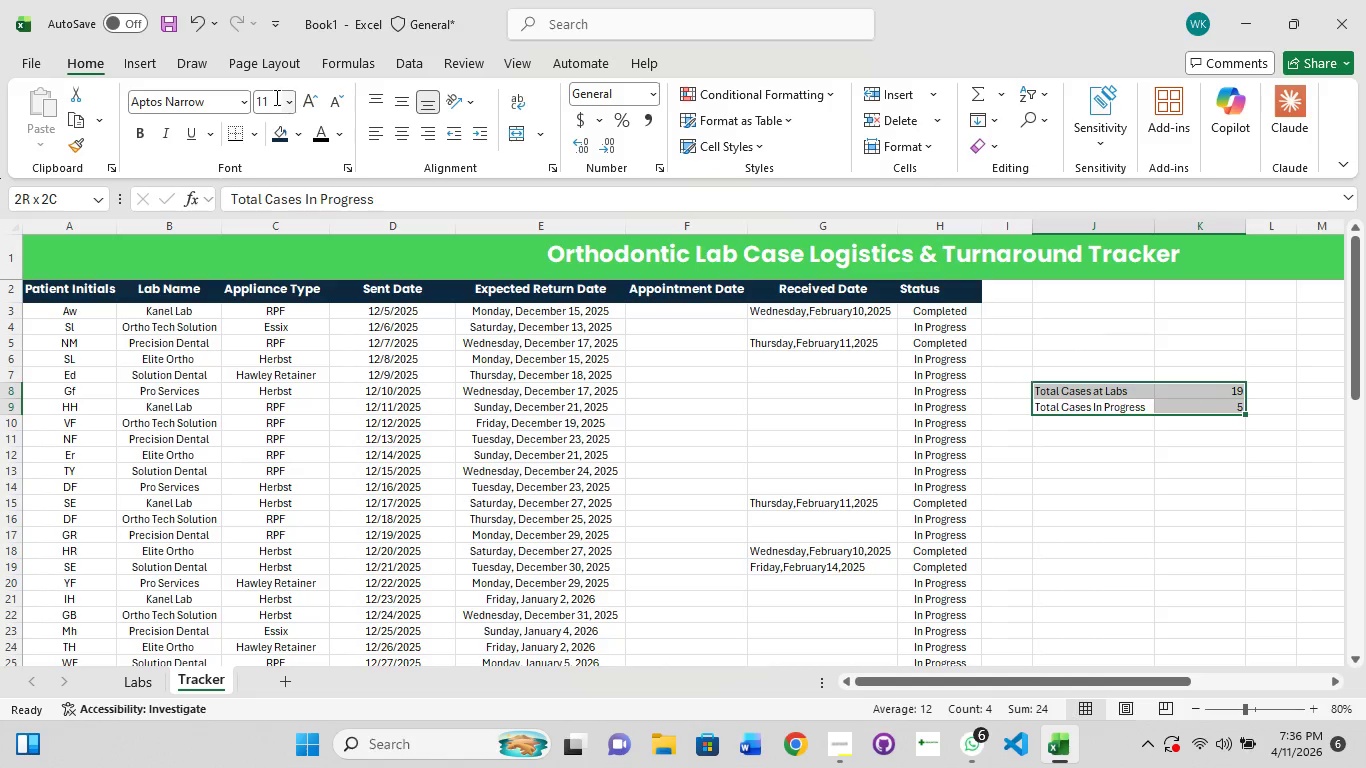 
left_click([273, 98])
 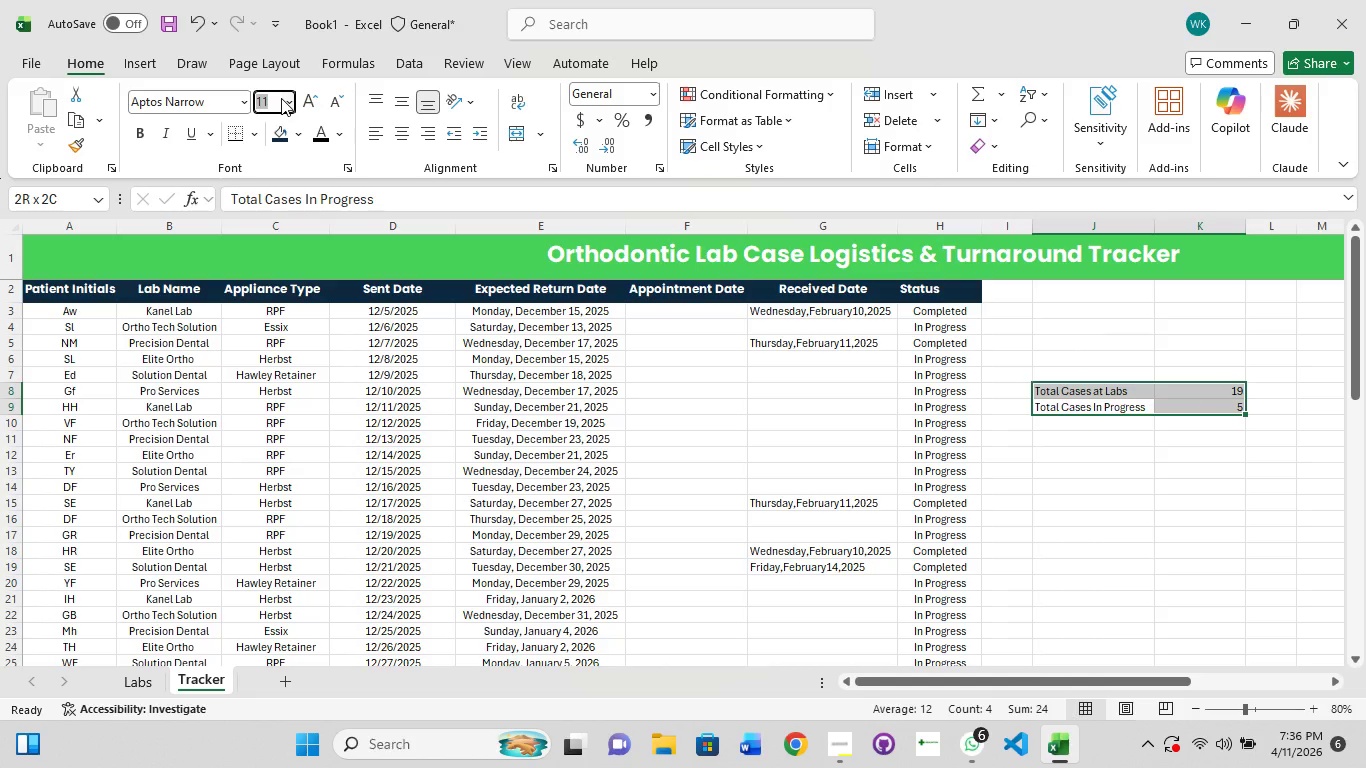 
type(15)
 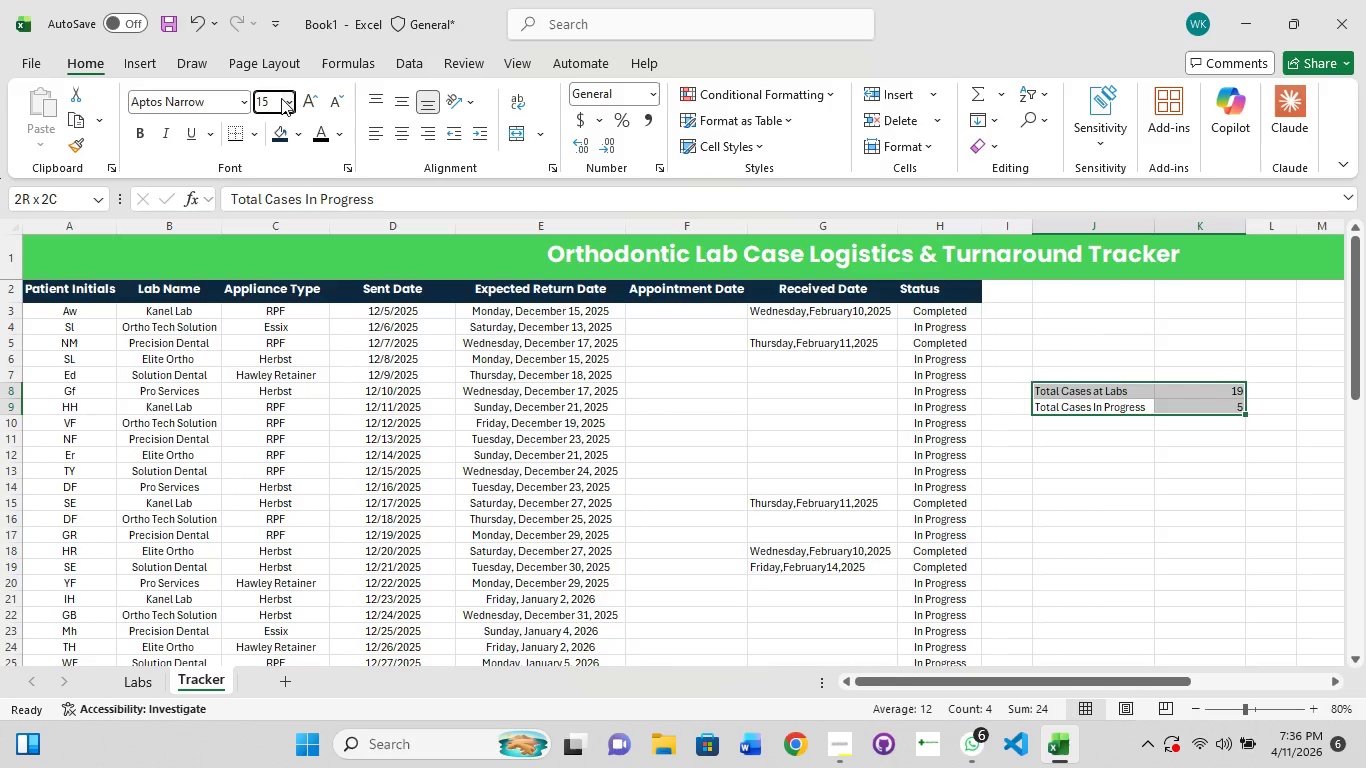 
key(Enter)
 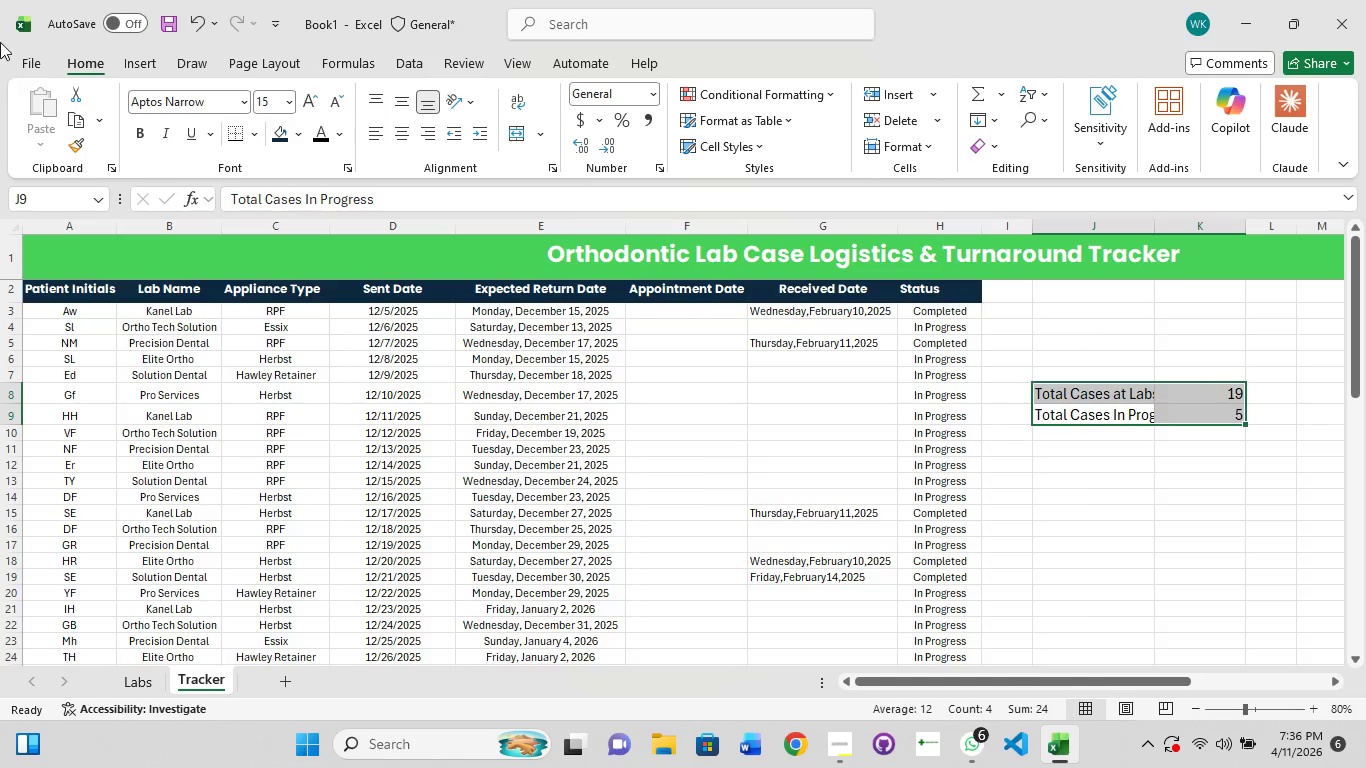 
mouse_move([283, 138])
 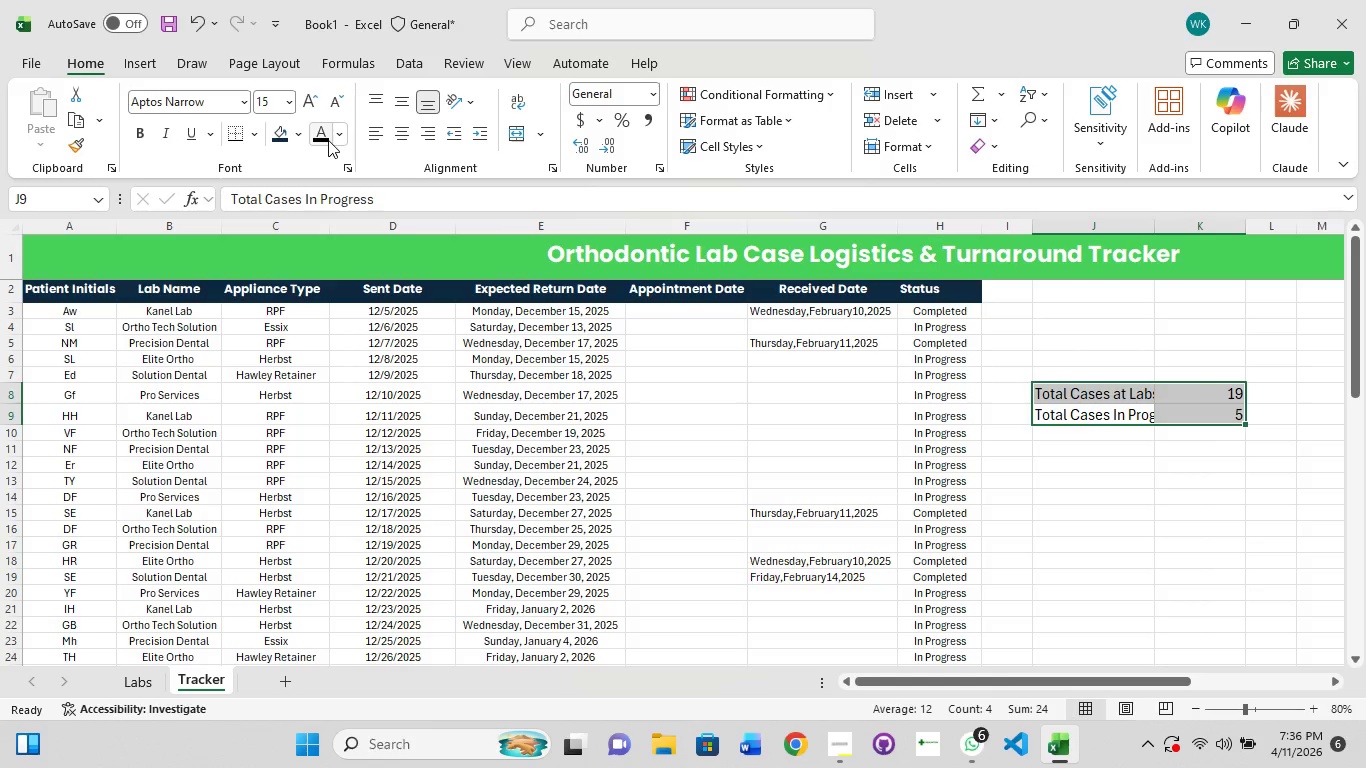 
left_click([336, 137])
 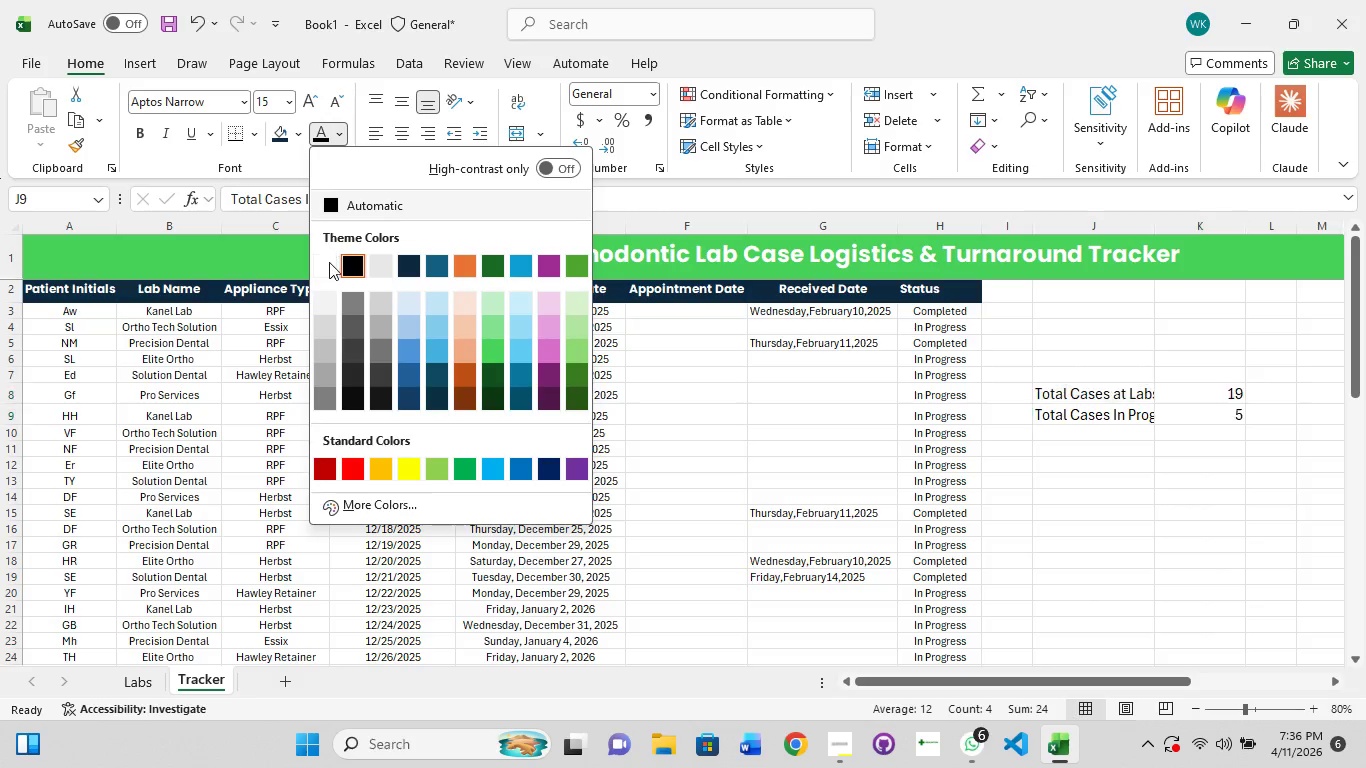 
left_click([329, 263])
 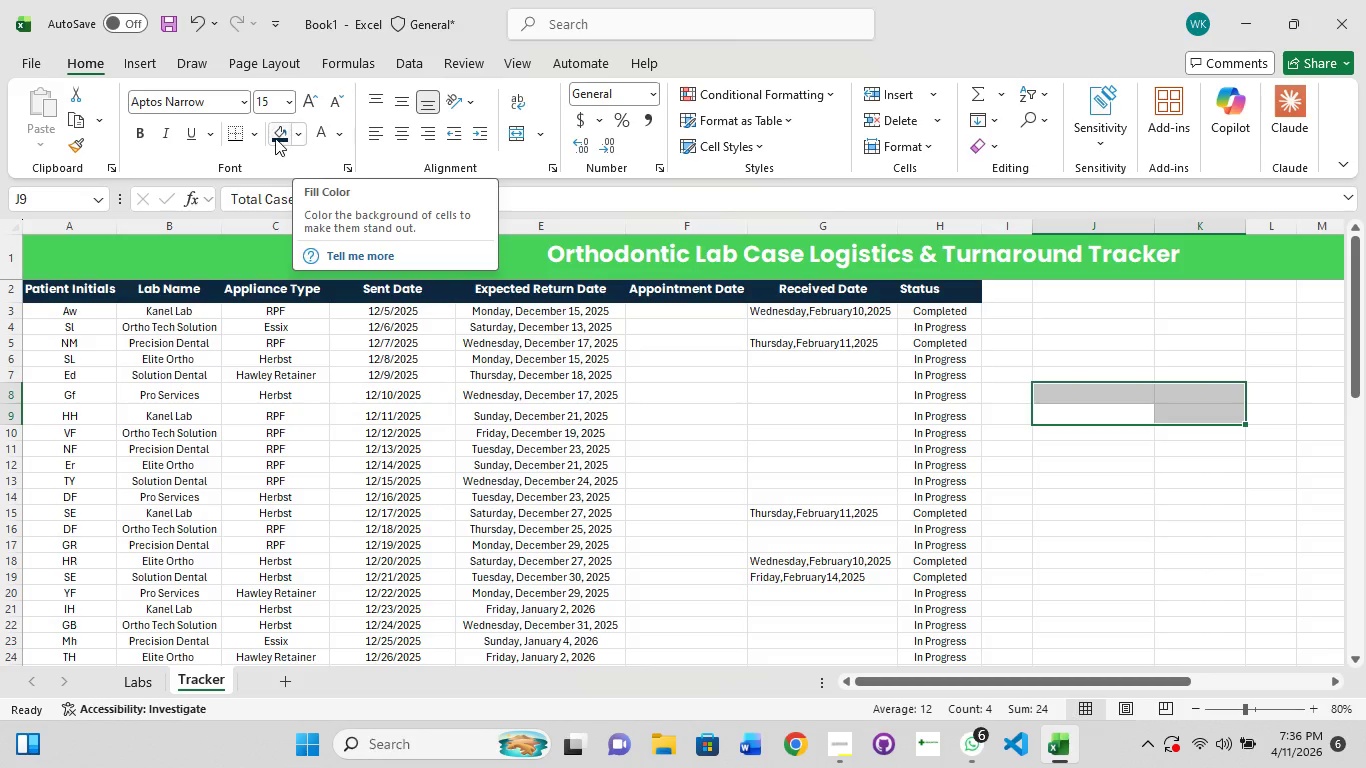 
left_click([281, 128])
 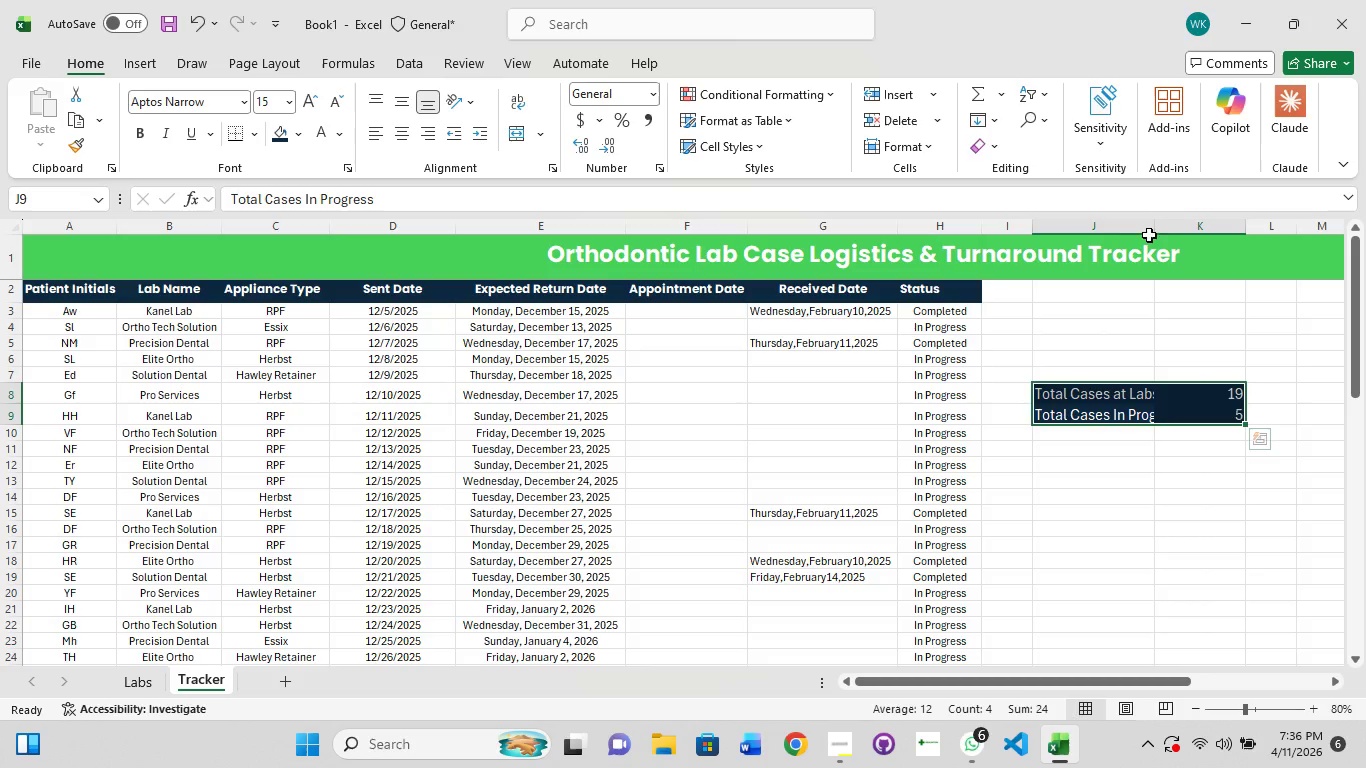 
double_click([1152, 221])
 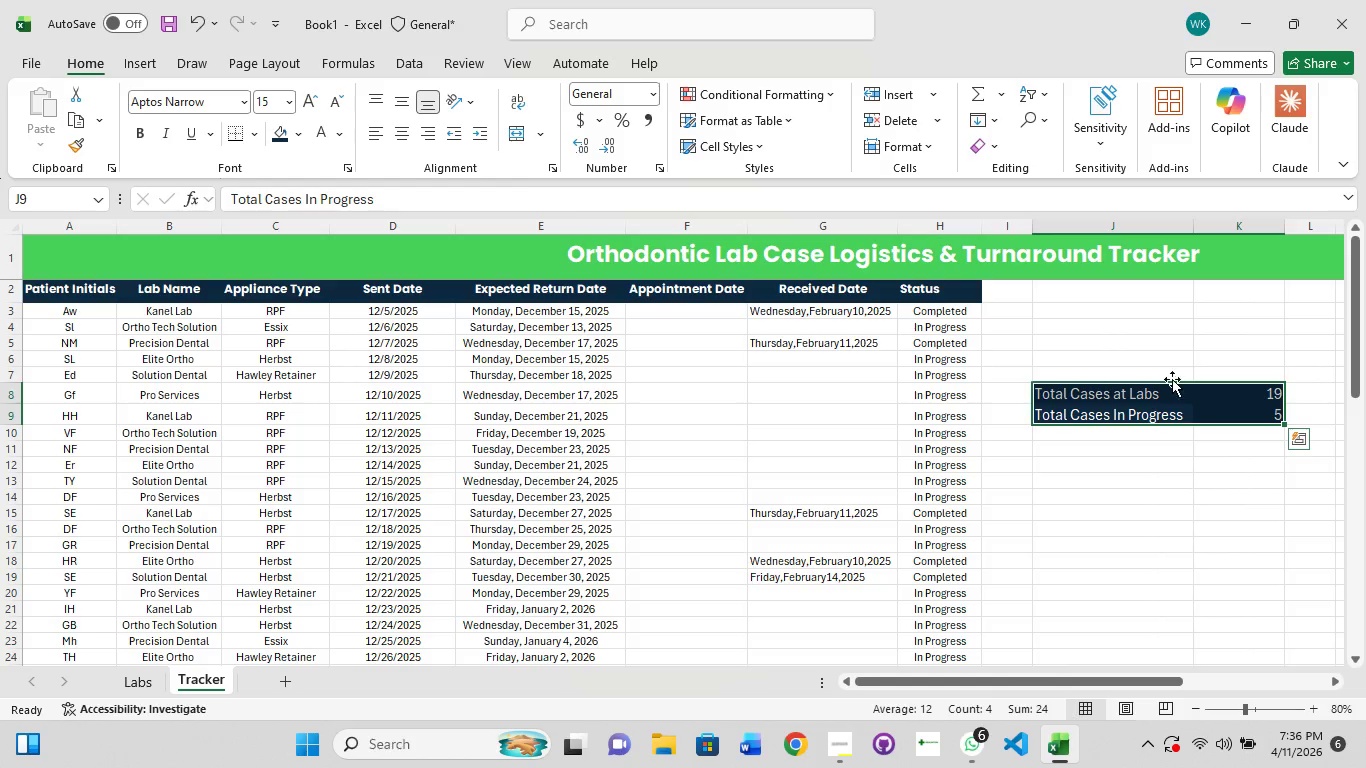 
left_click([1172, 392])
 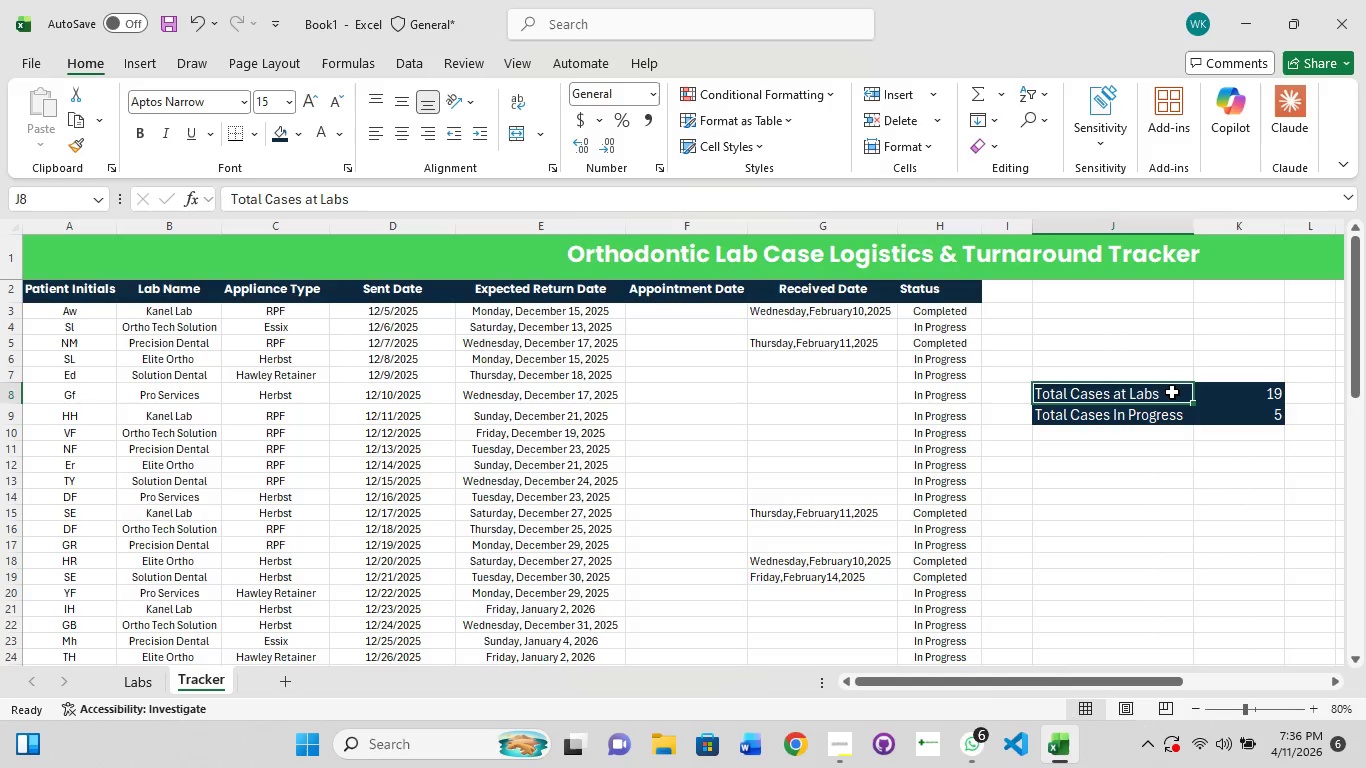 
left_click([1172, 392])
 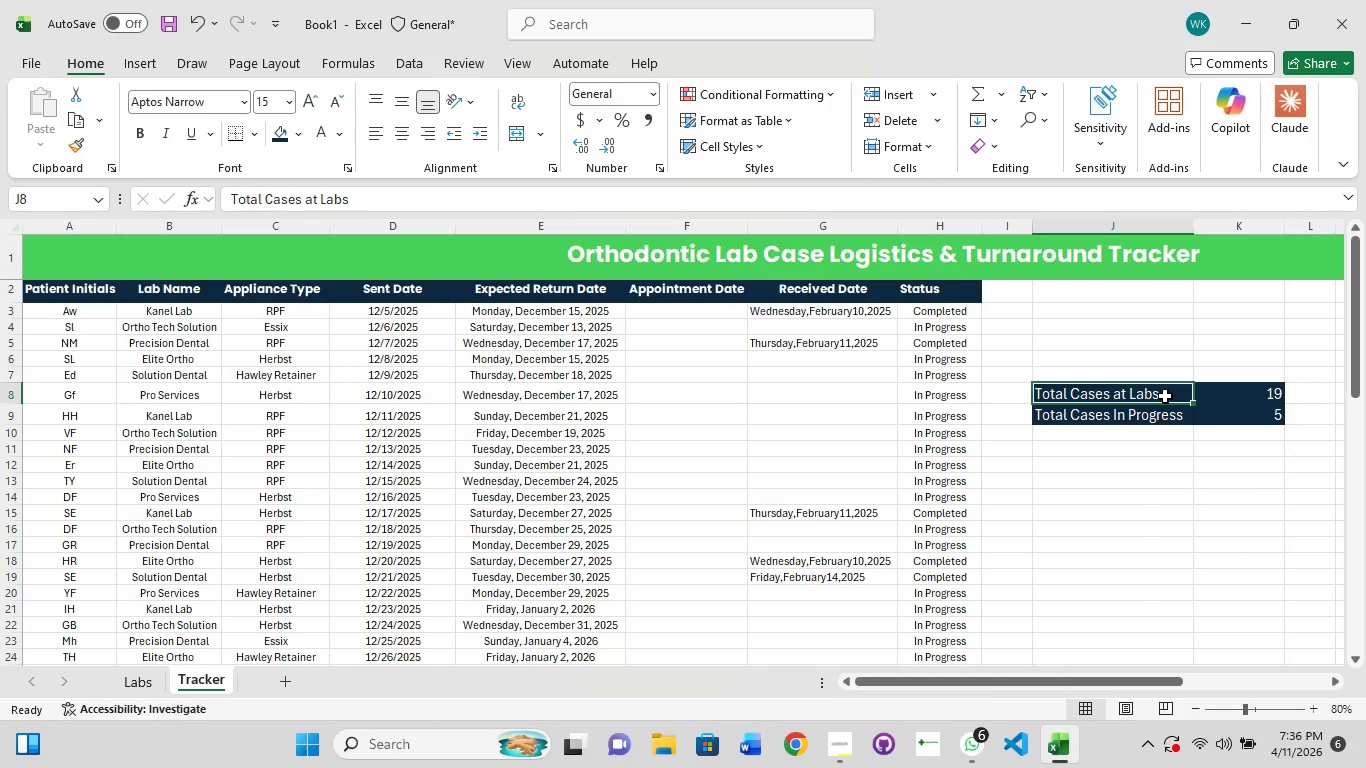 
double_click([1165, 396])
 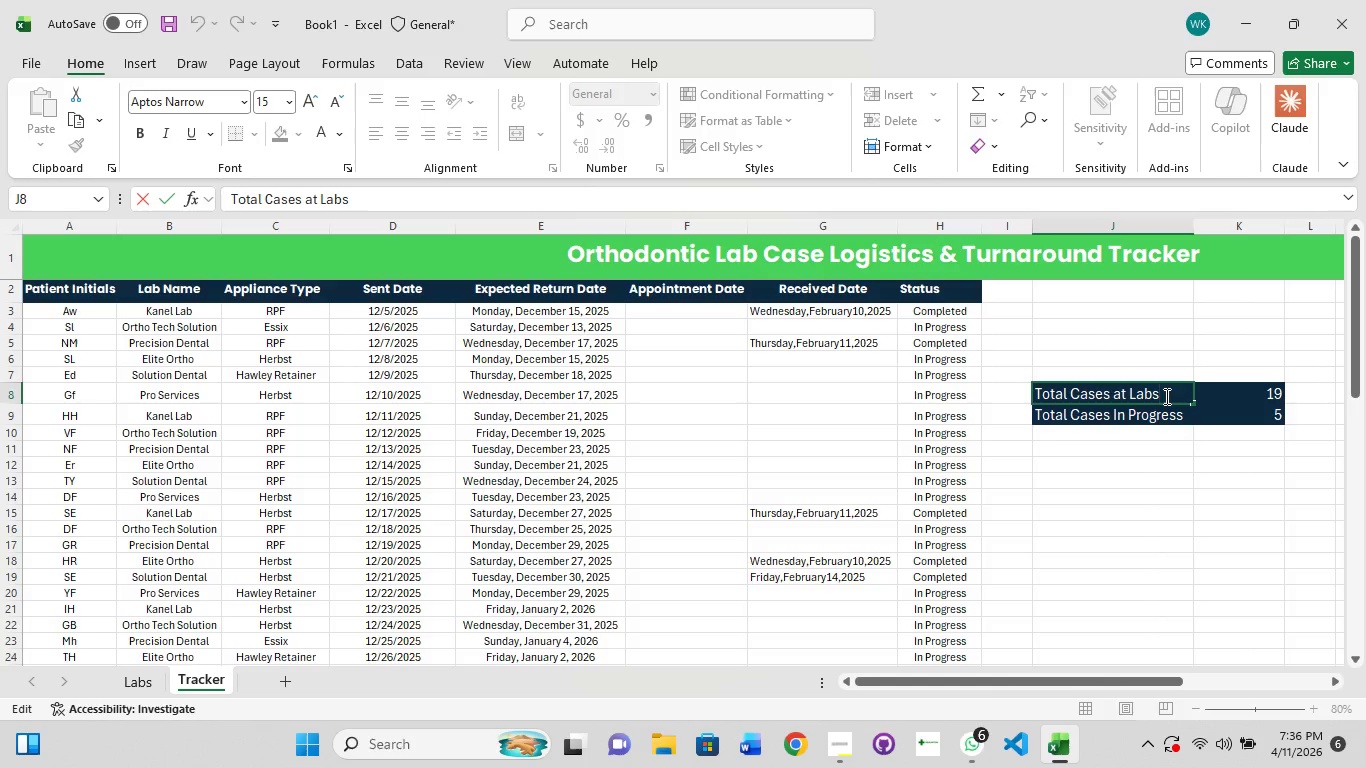 
key(Shift+Semicolon)
 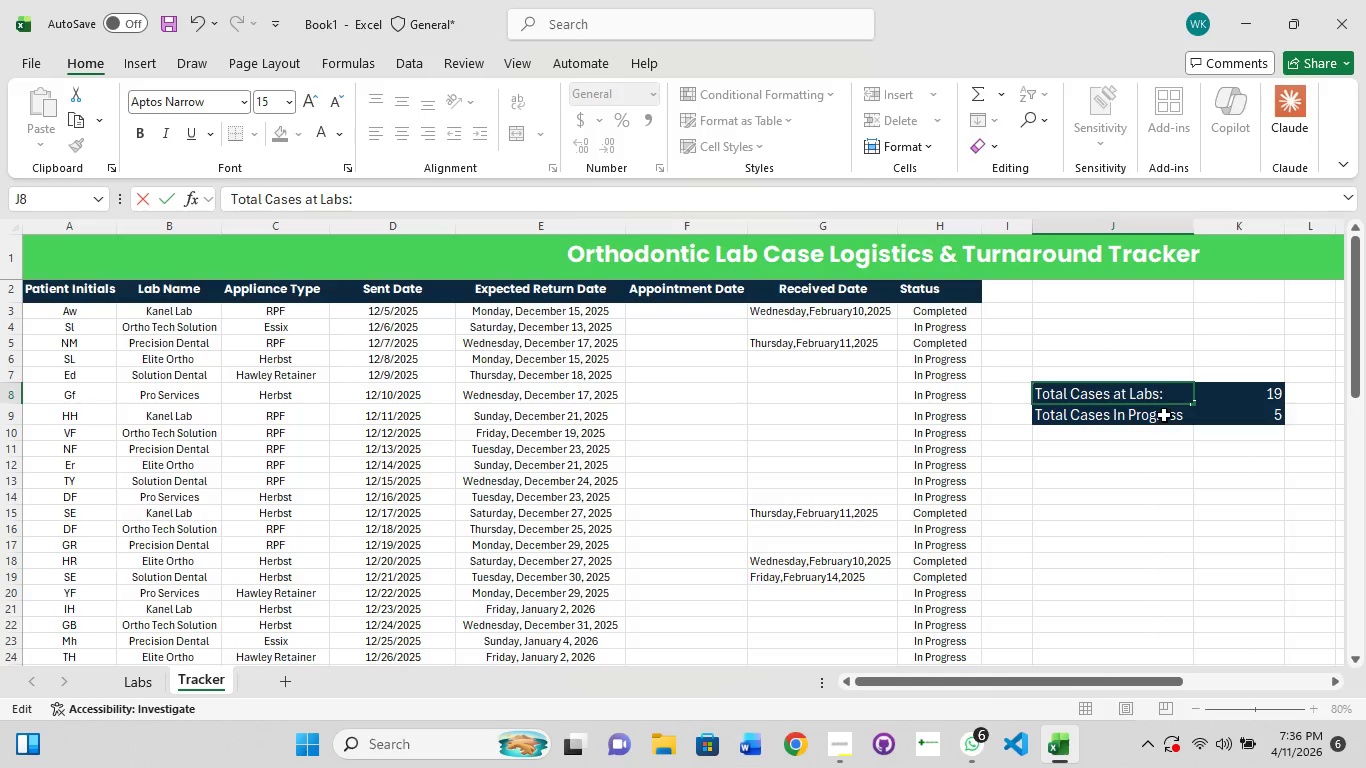 
double_click([1164, 415])
 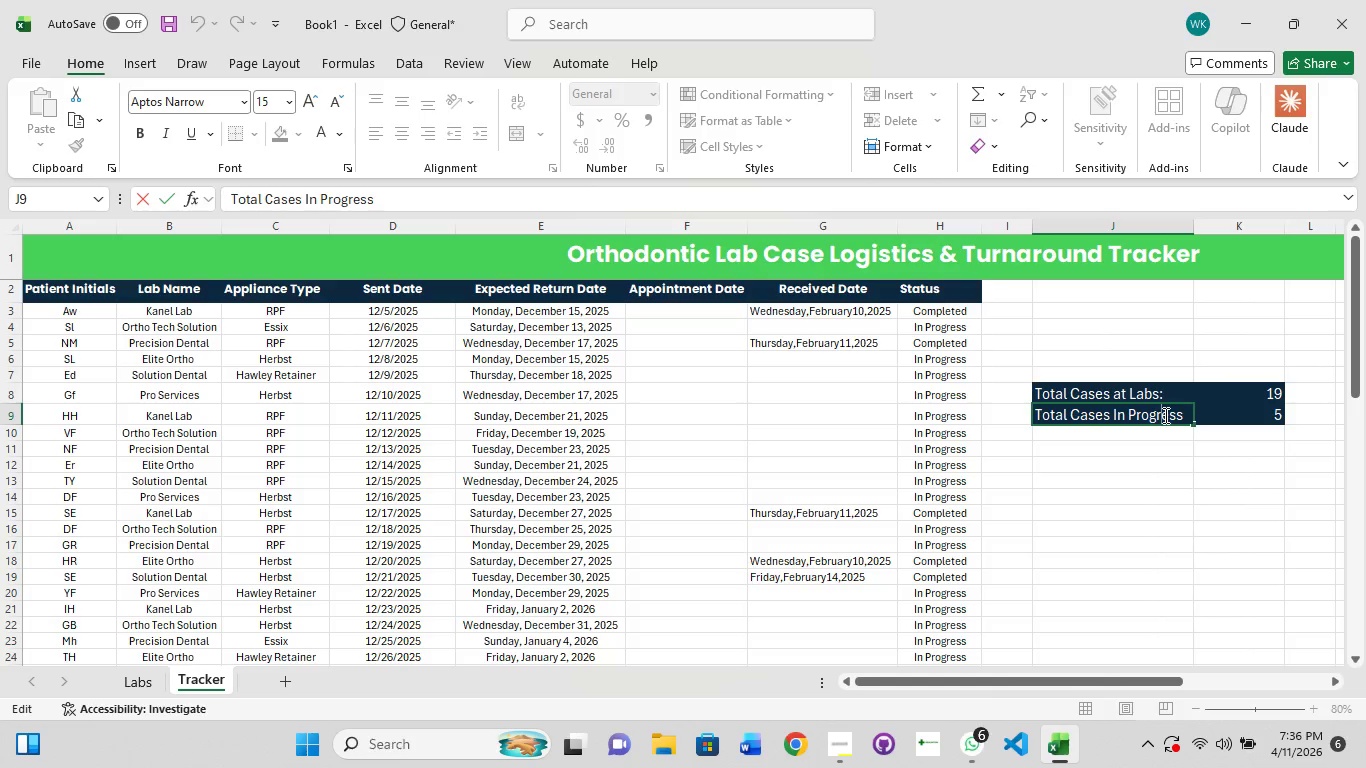 
key(Shift+Semicolon)
 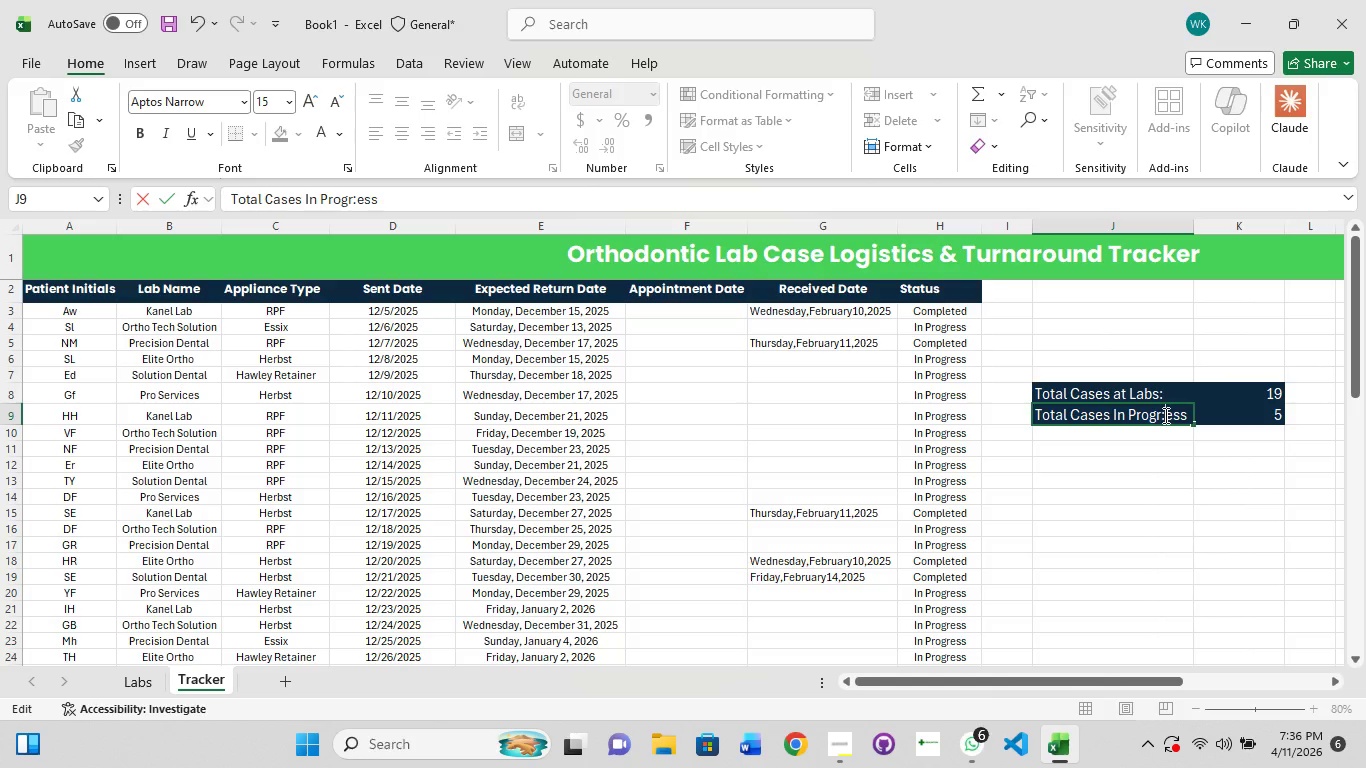 
key(Backspace)
 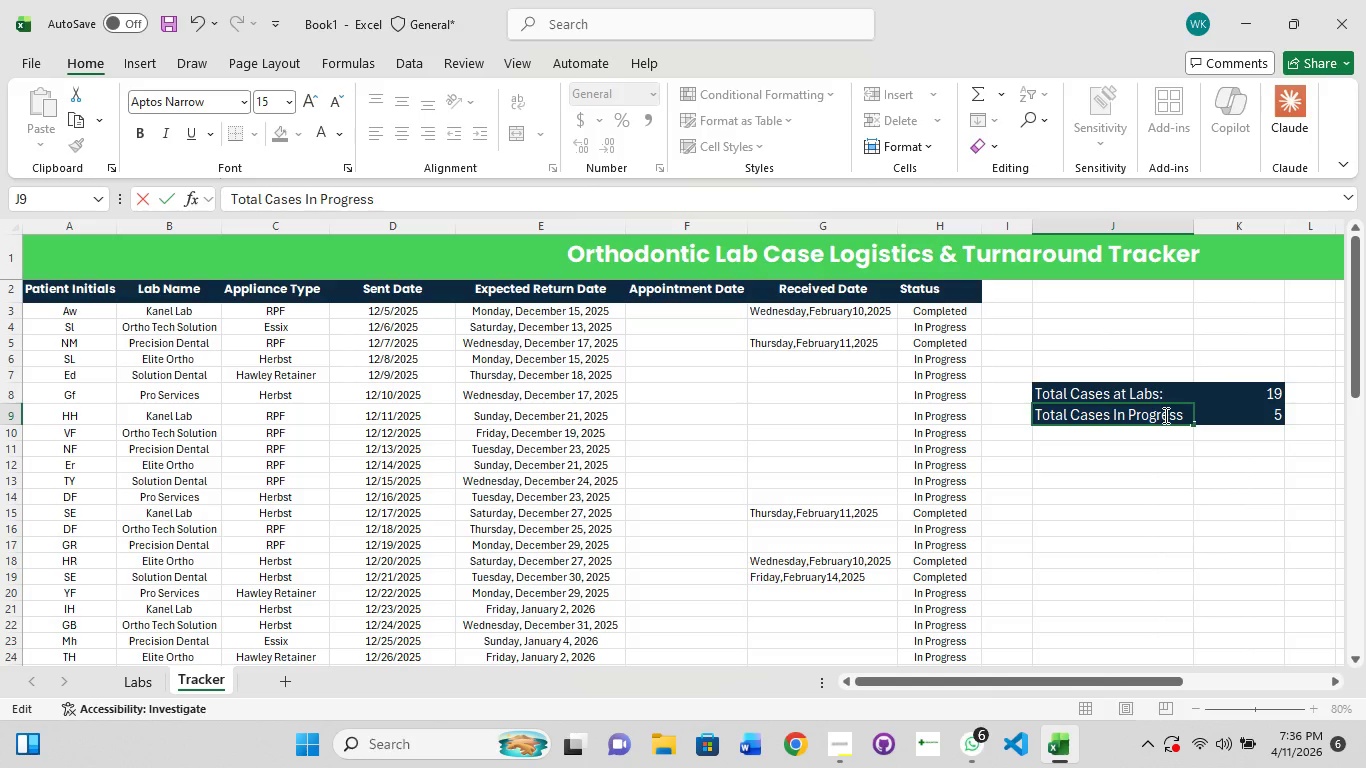 
key(ArrowRight)
 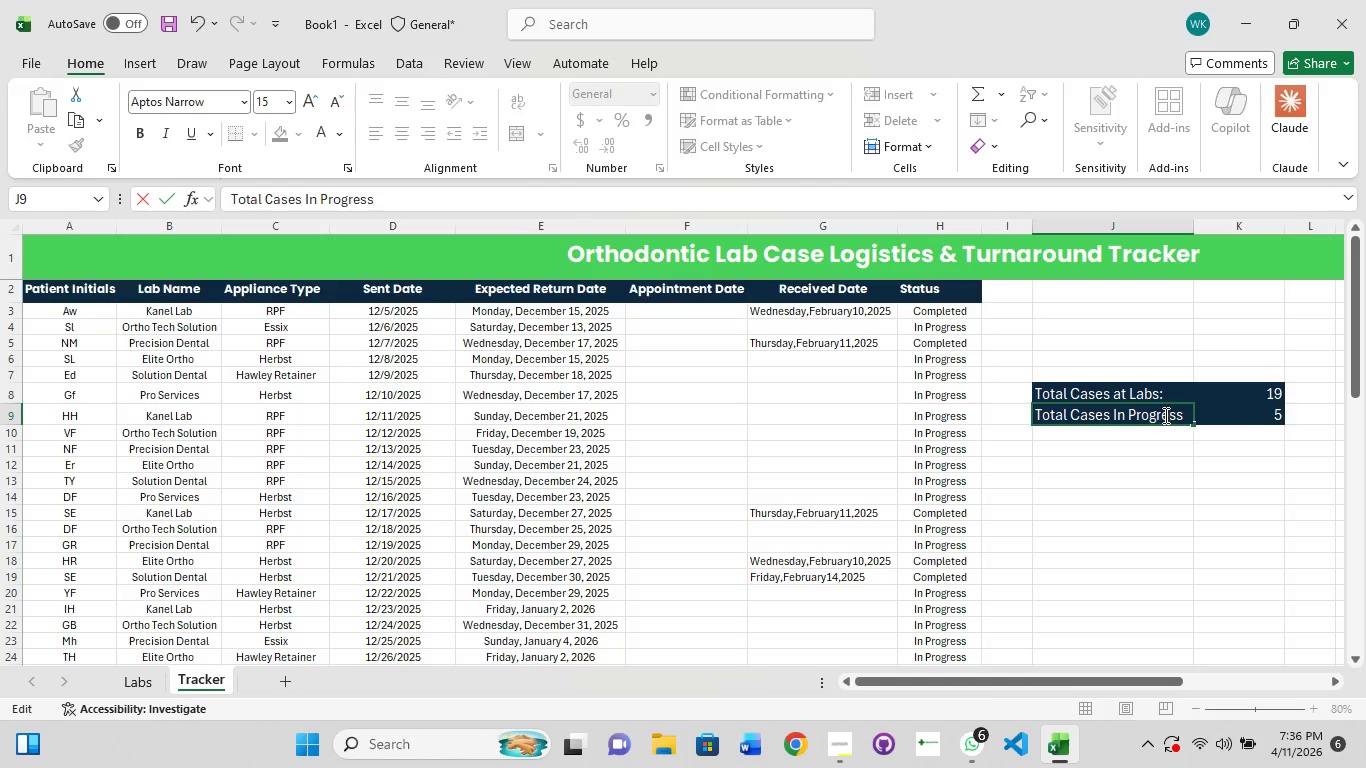 
key(ArrowRight)
 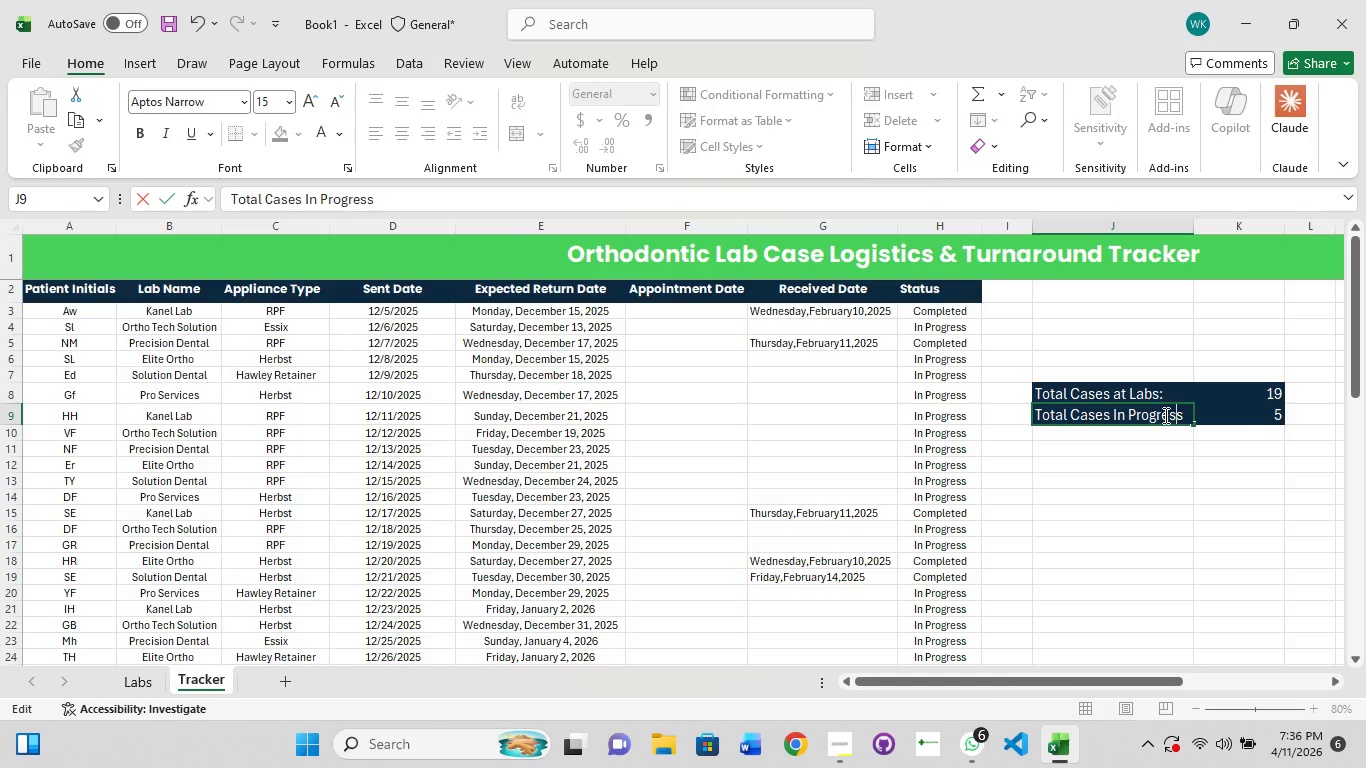 
key(ArrowRight)
 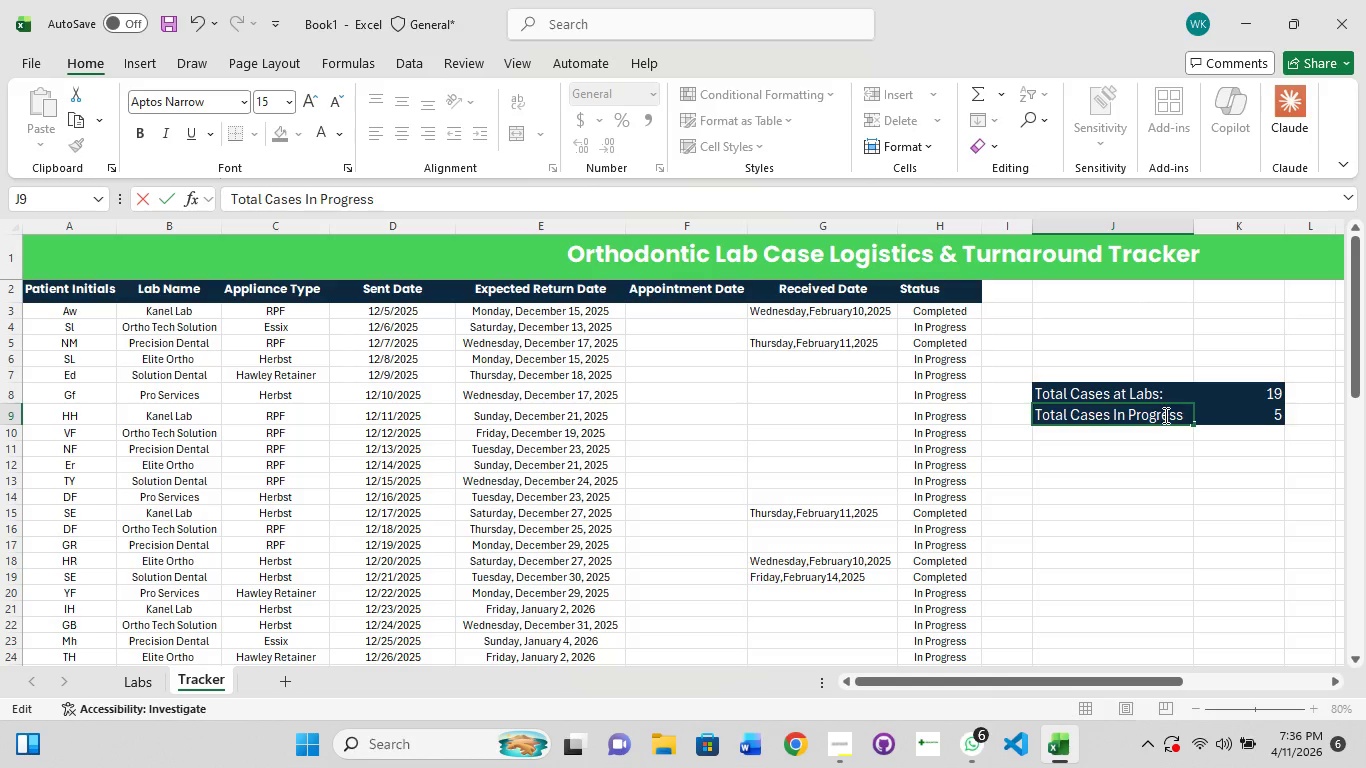 
hold_key(key=End, duration=0.7)
 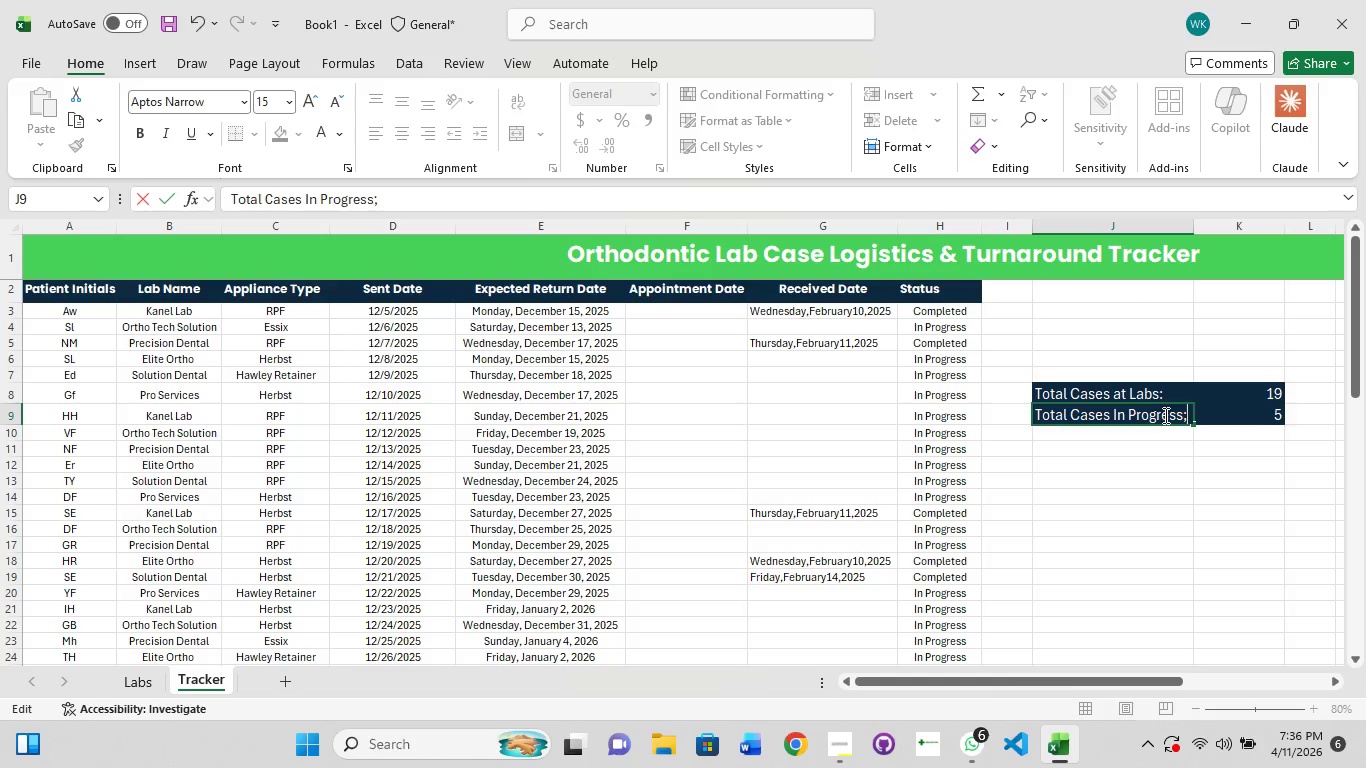 
key(Semicolon)
 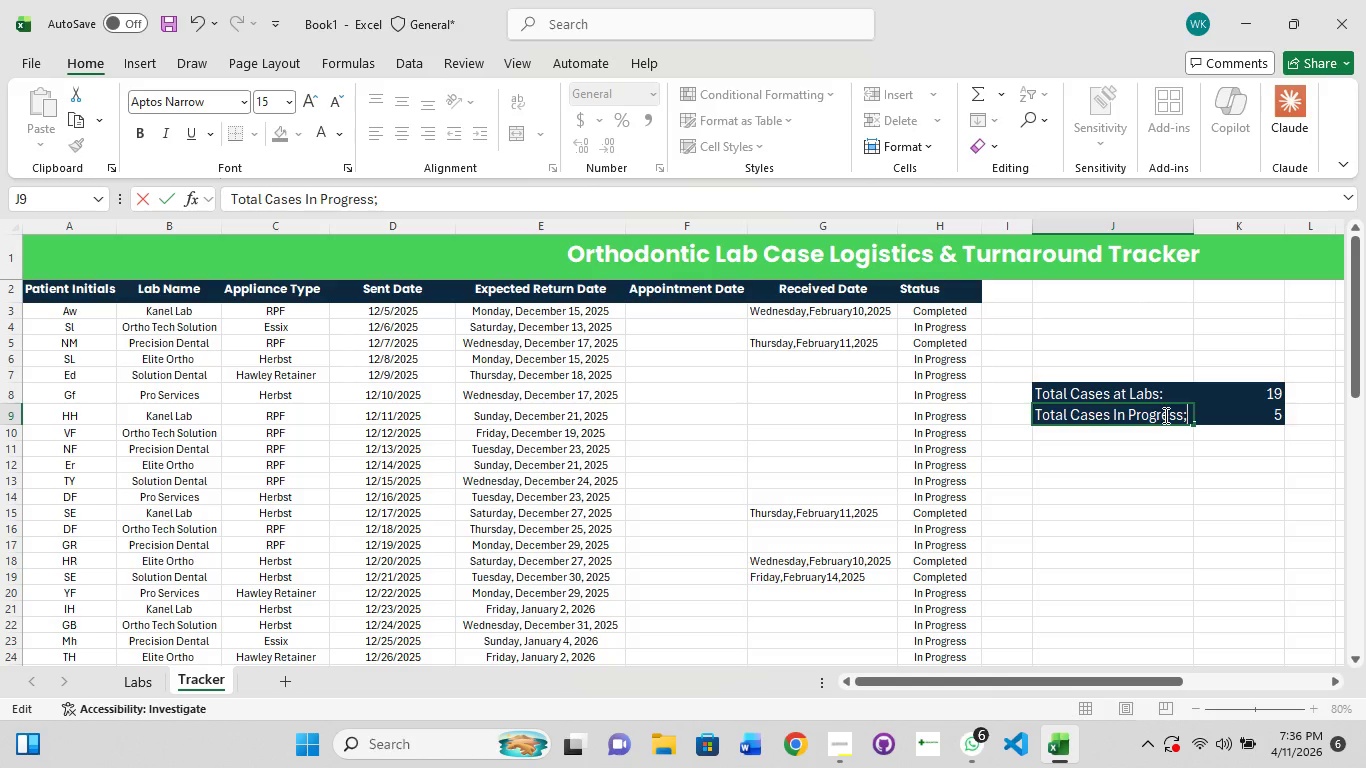 
key(Backspace)
 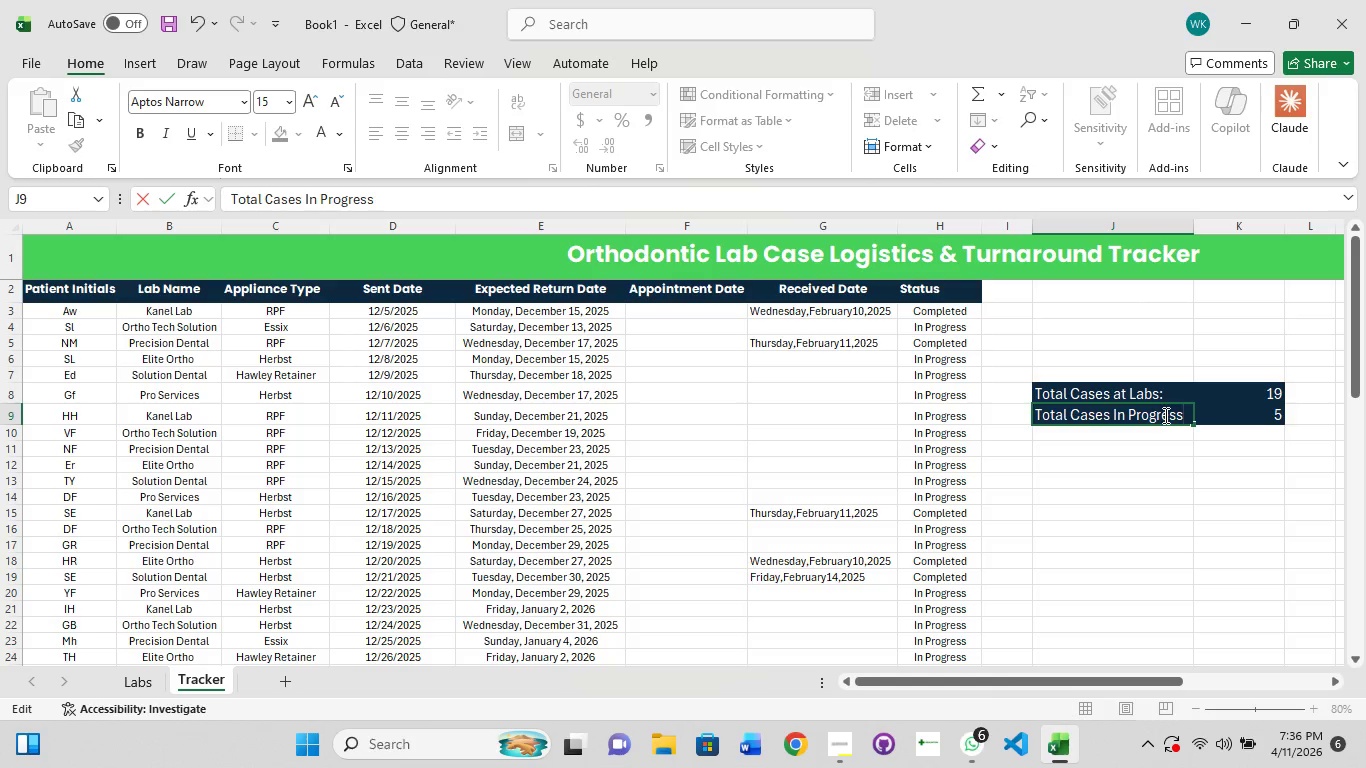 
key(Shift+Semicolon)
 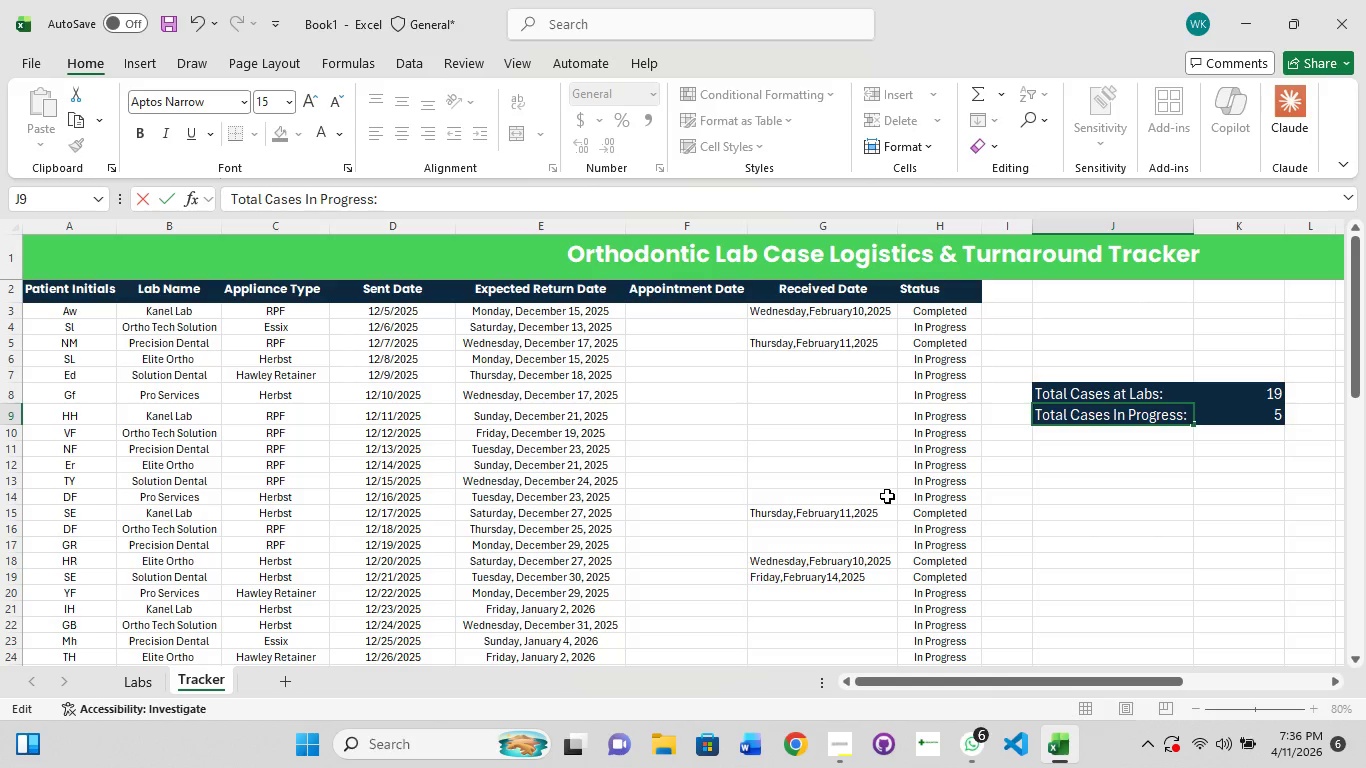 
scroll: coordinate [885, 491], scroll_direction: up, amount: 3.0
 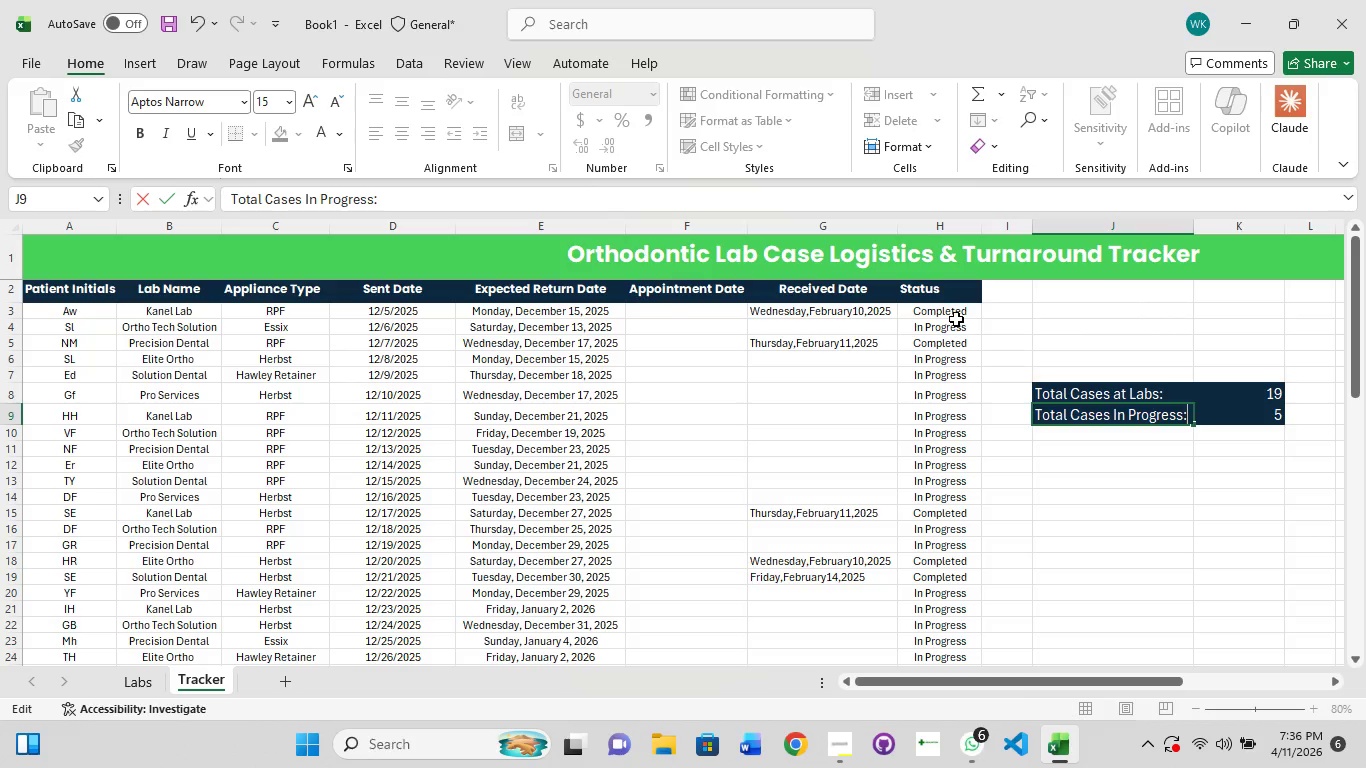 
hold_key(key=ShiftLeft, duration=1.34)
left_click([954, 311])
 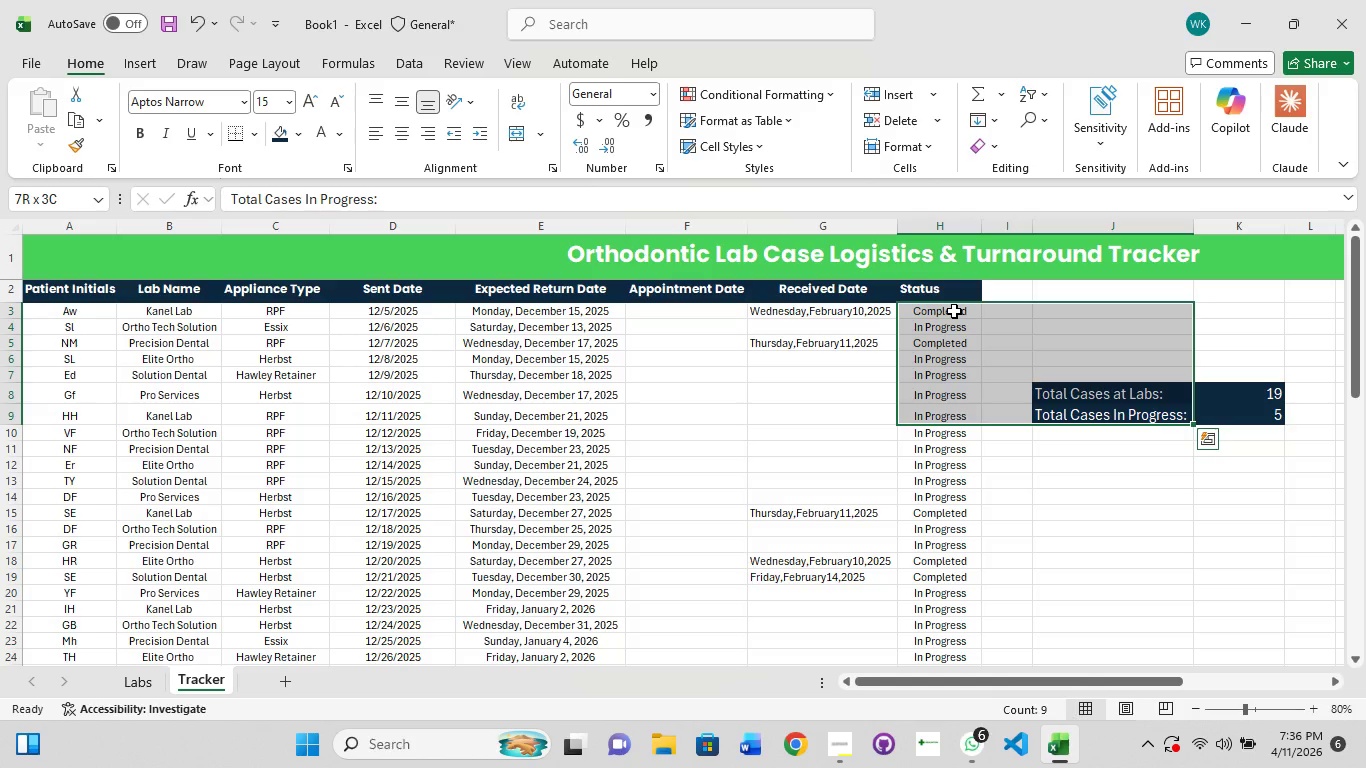 
left_click([954, 311])
 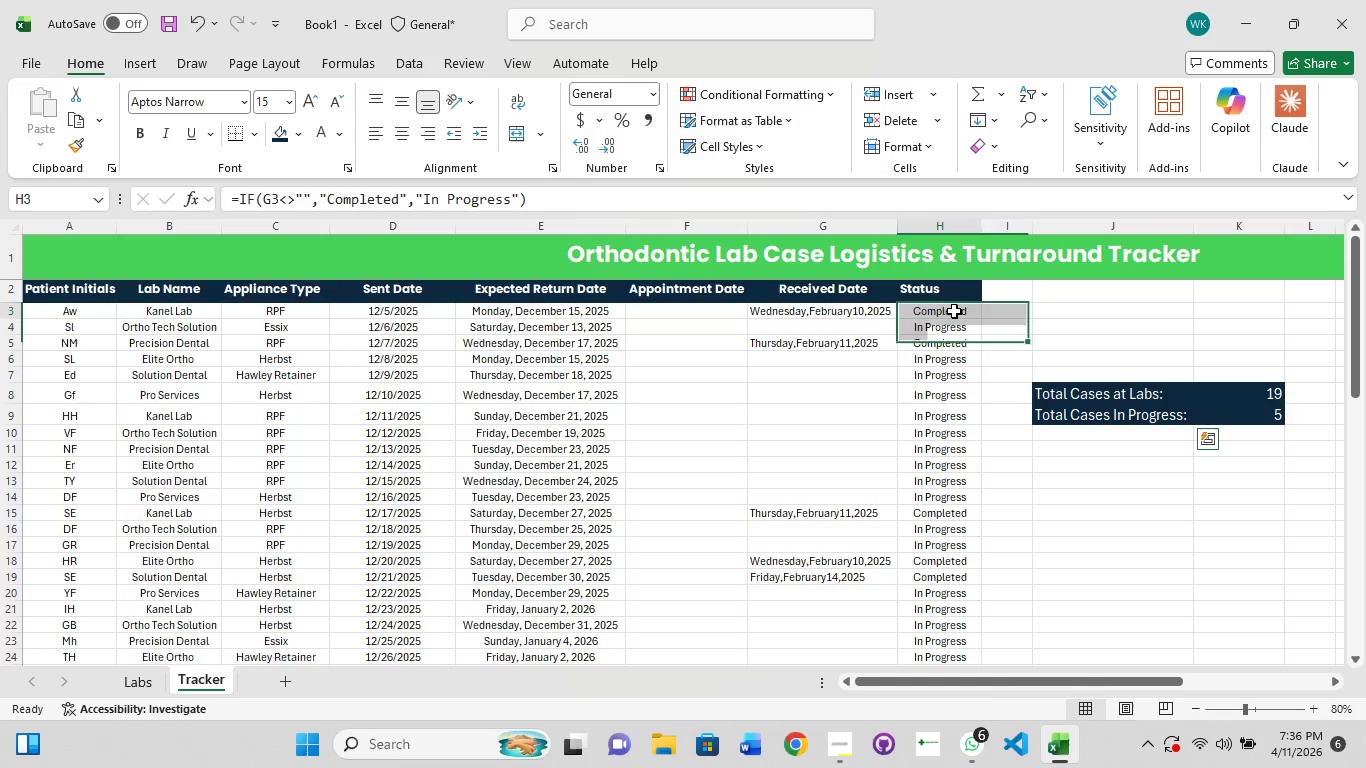 
left_click([954, 311])
 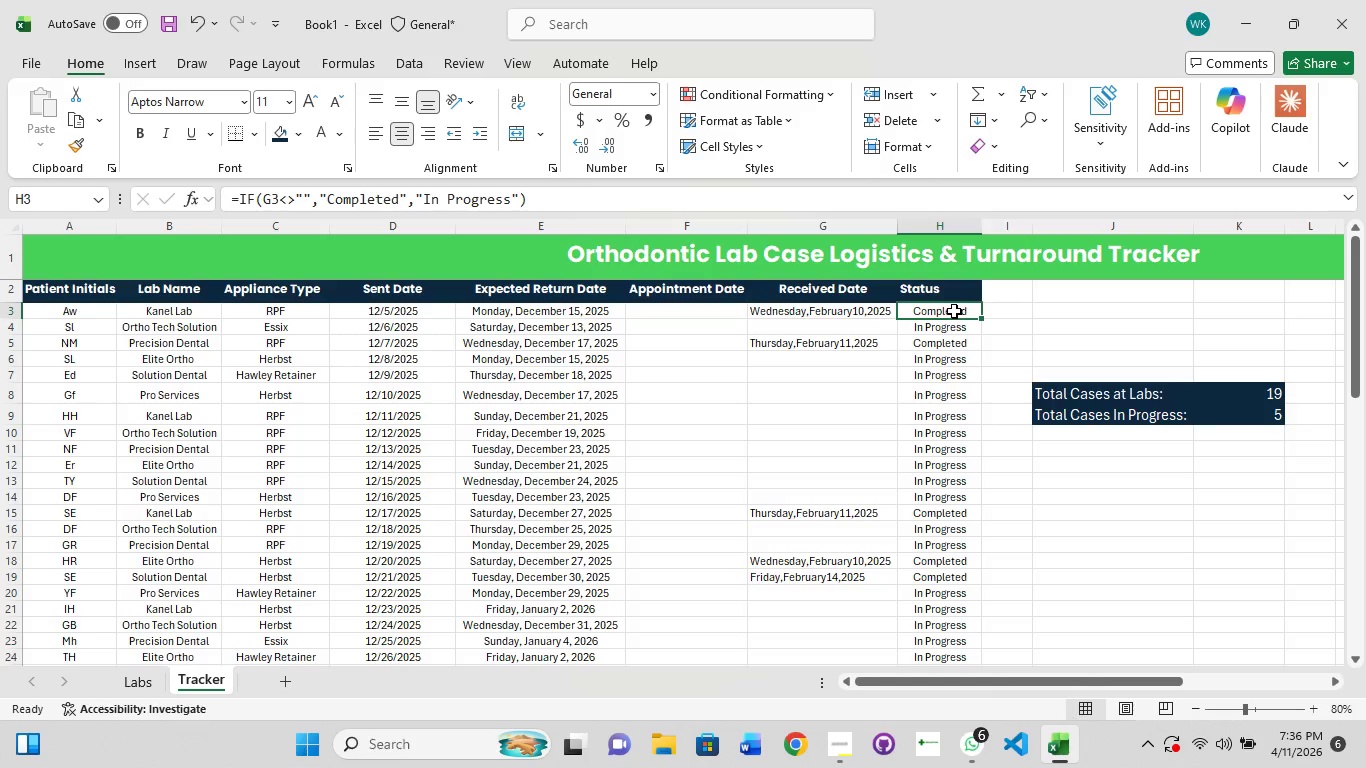 
hold_key(key=ShiftLeft, duration=1.51)
left_click([949, 323])
 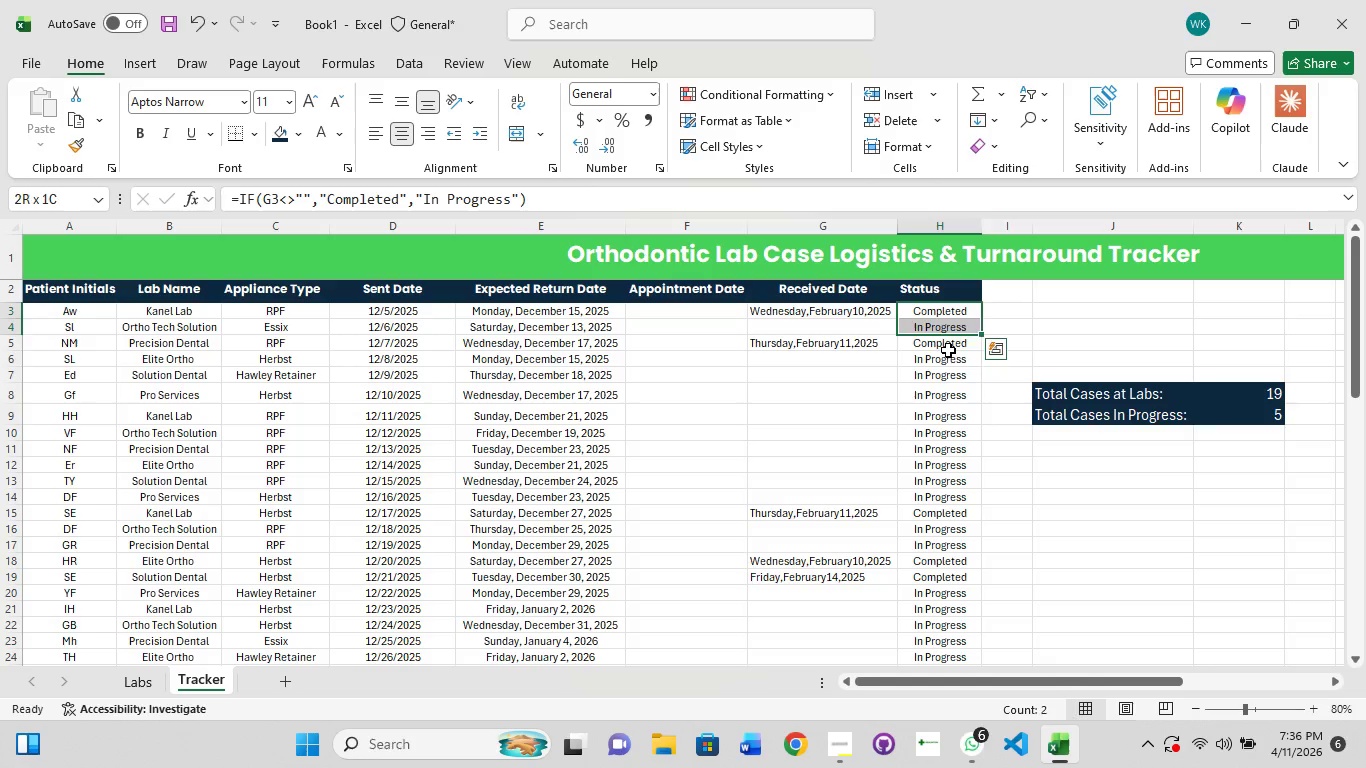 
left_click_drag(start_coordinate=[948, 347], to_coordinate=[948, 361])
 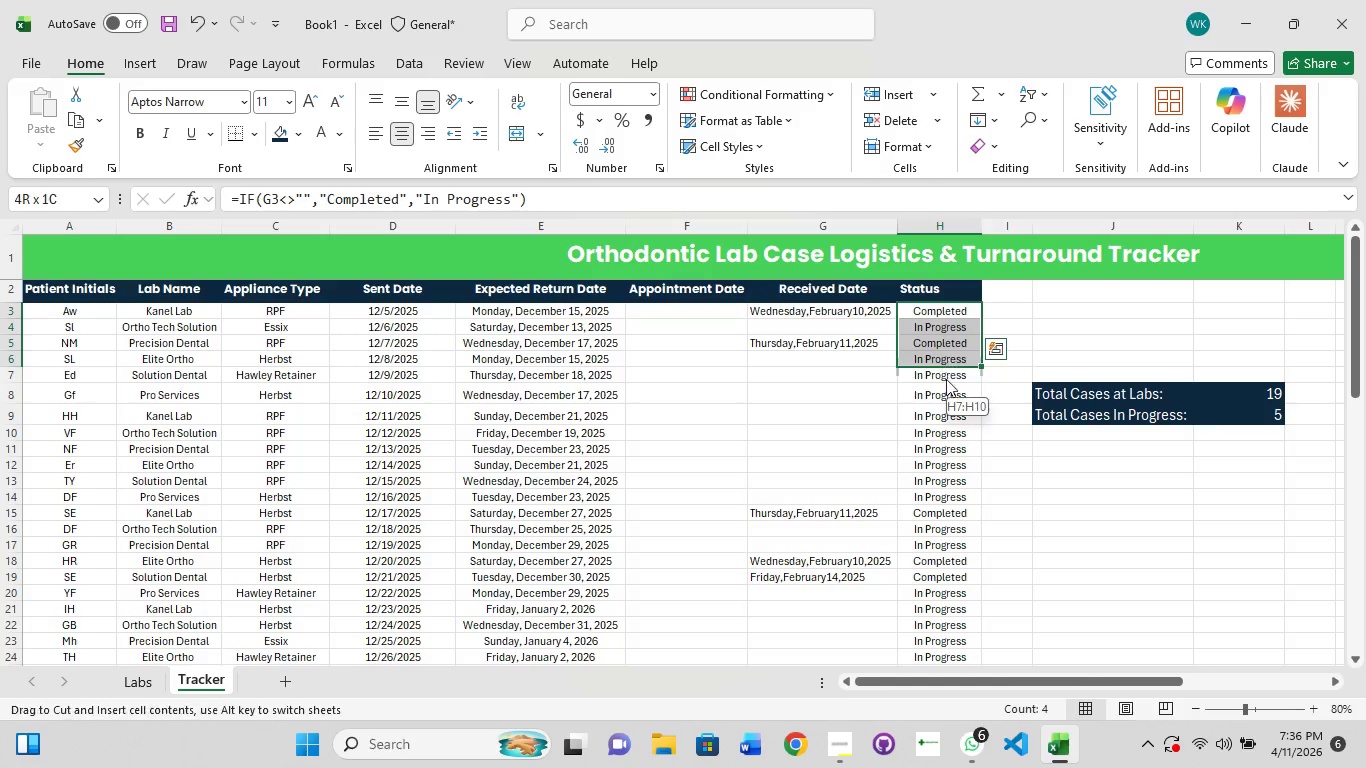 
left_click_drag(start_coordinate=[948, 368], to_coordinate=[946, 379])
 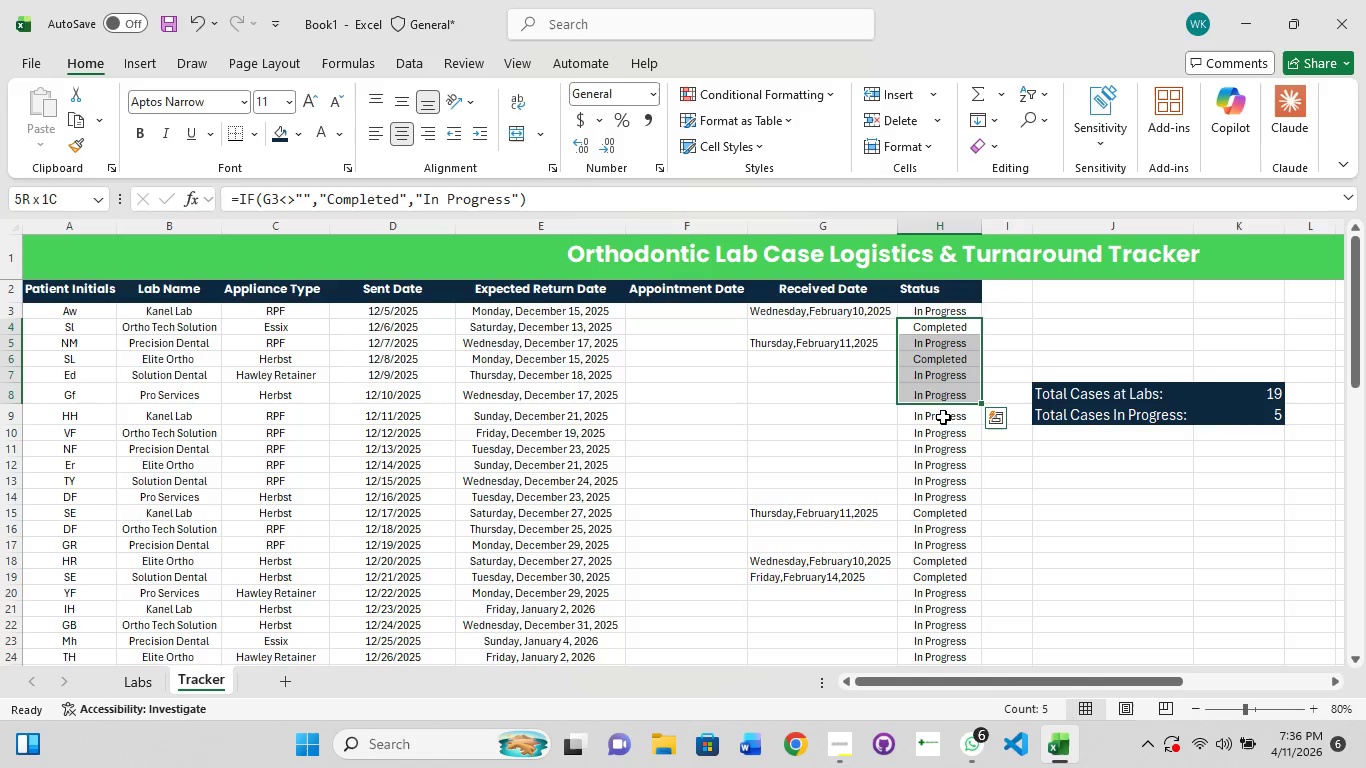 
hold_key(key=ShiftLeft, duration=0.91)
left_click_drag(start_coordinate=[946, 389], to_coordinate=[946, 398])
 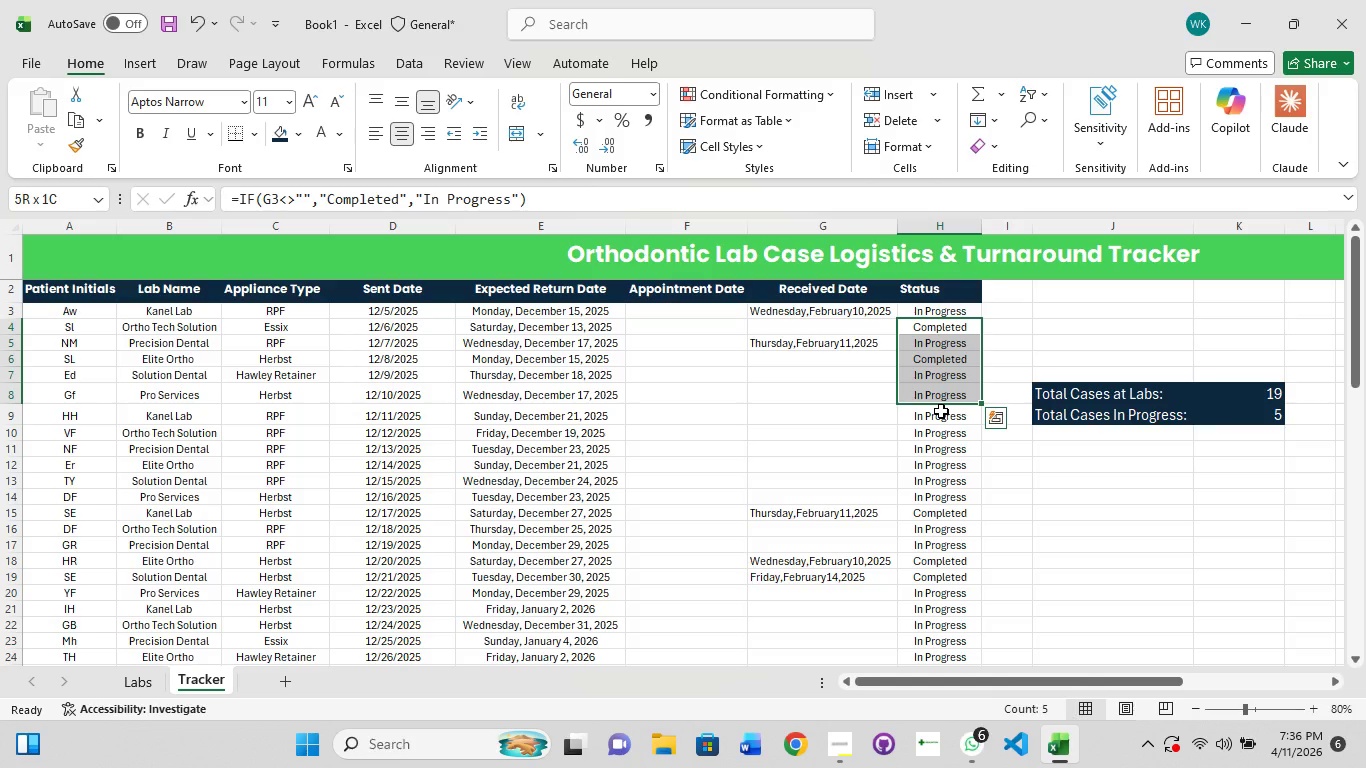 
key(Control+Z)
 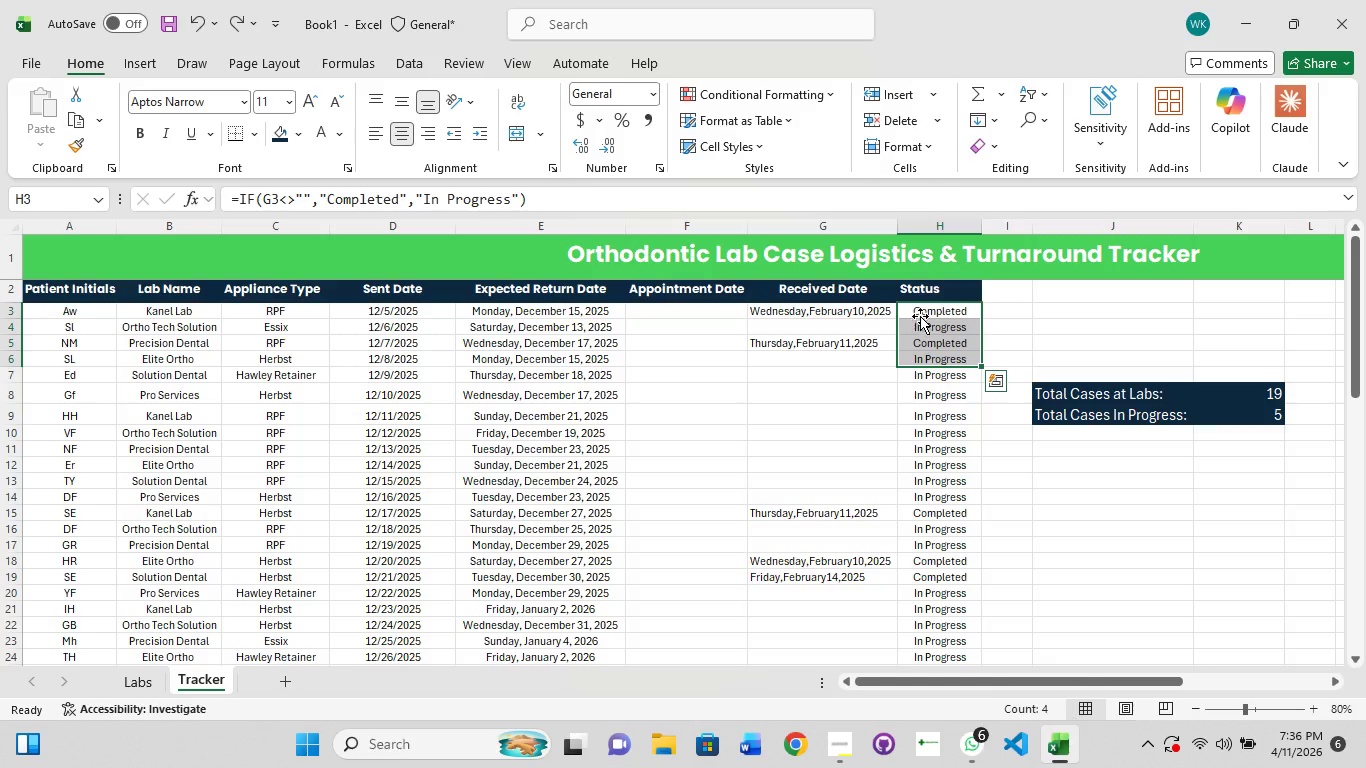 
left_click([923, 311])
 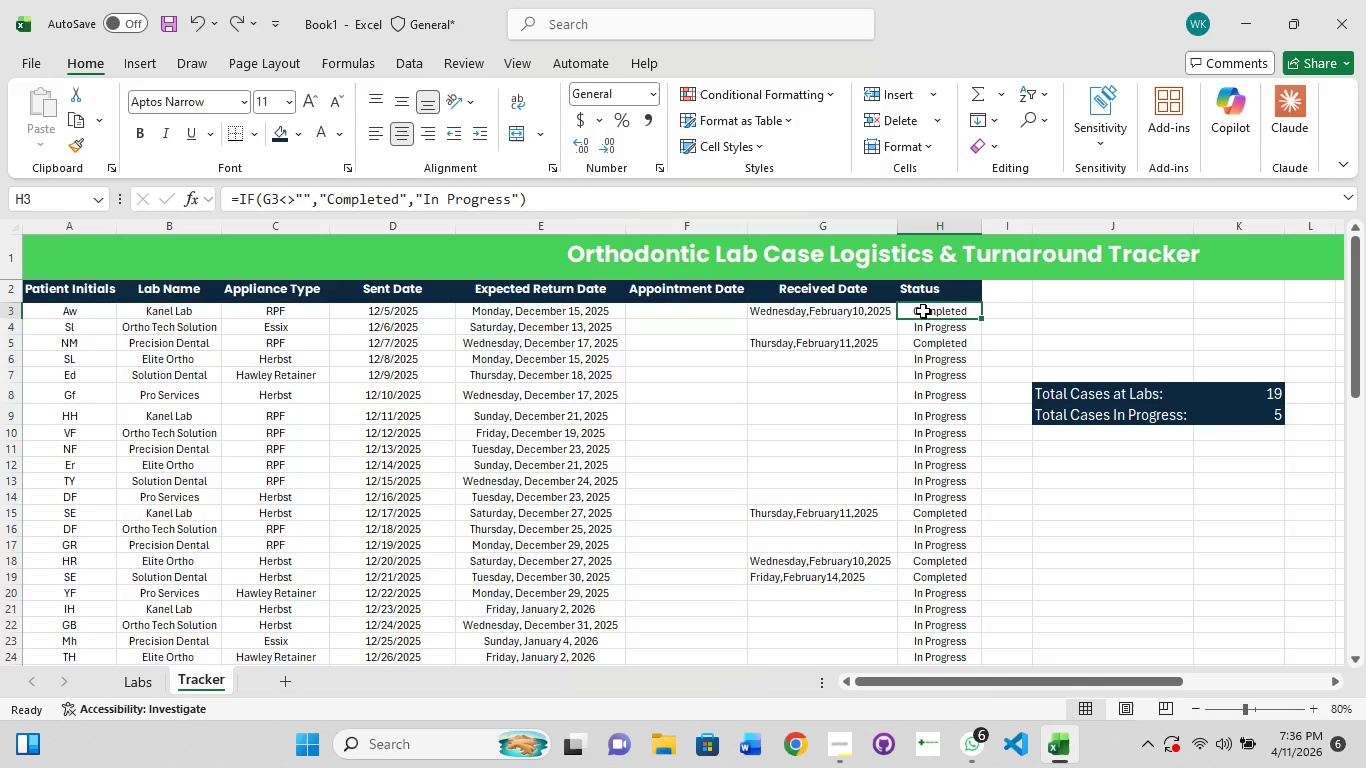 
hold_key(key=ShiftLeft, duration=1.5)
left_click([923, 311])
 